 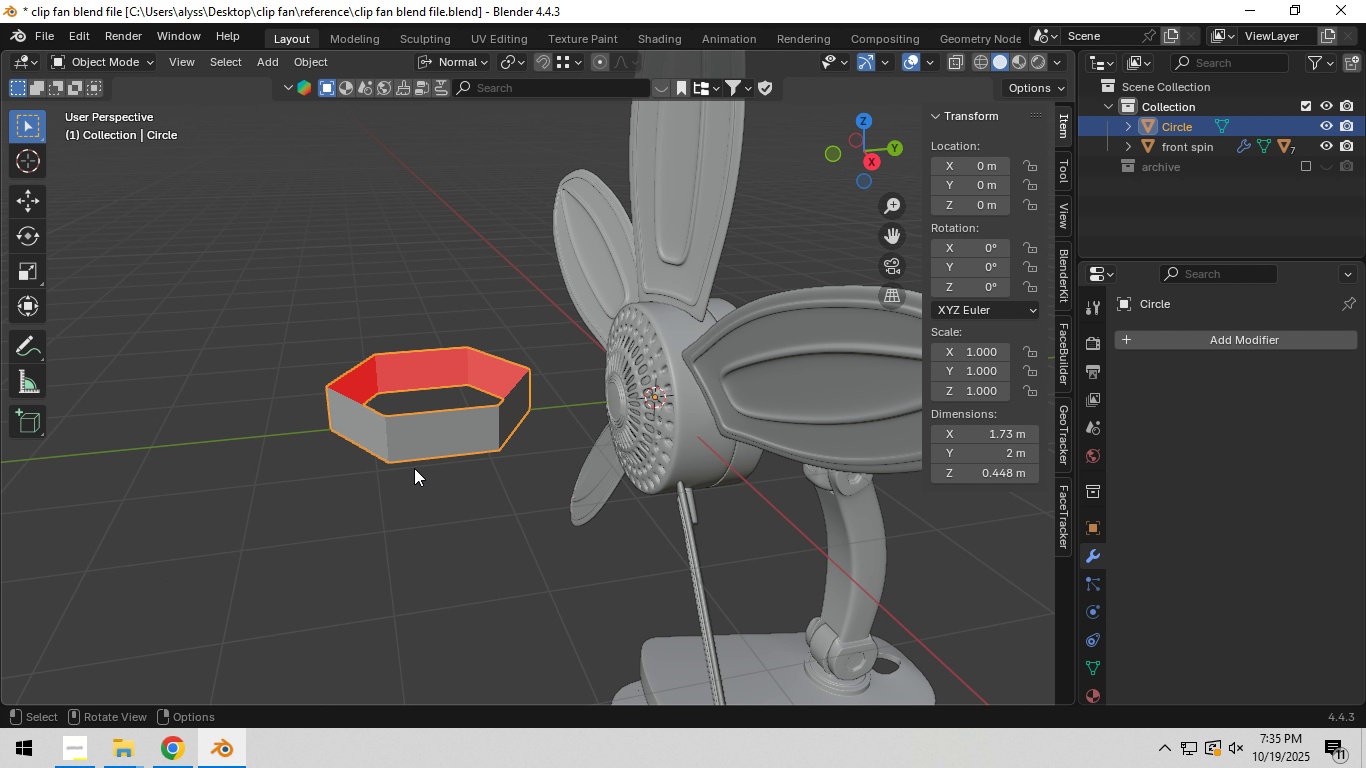 
hold_key(key=ShiftLeft, duration=0.33)
 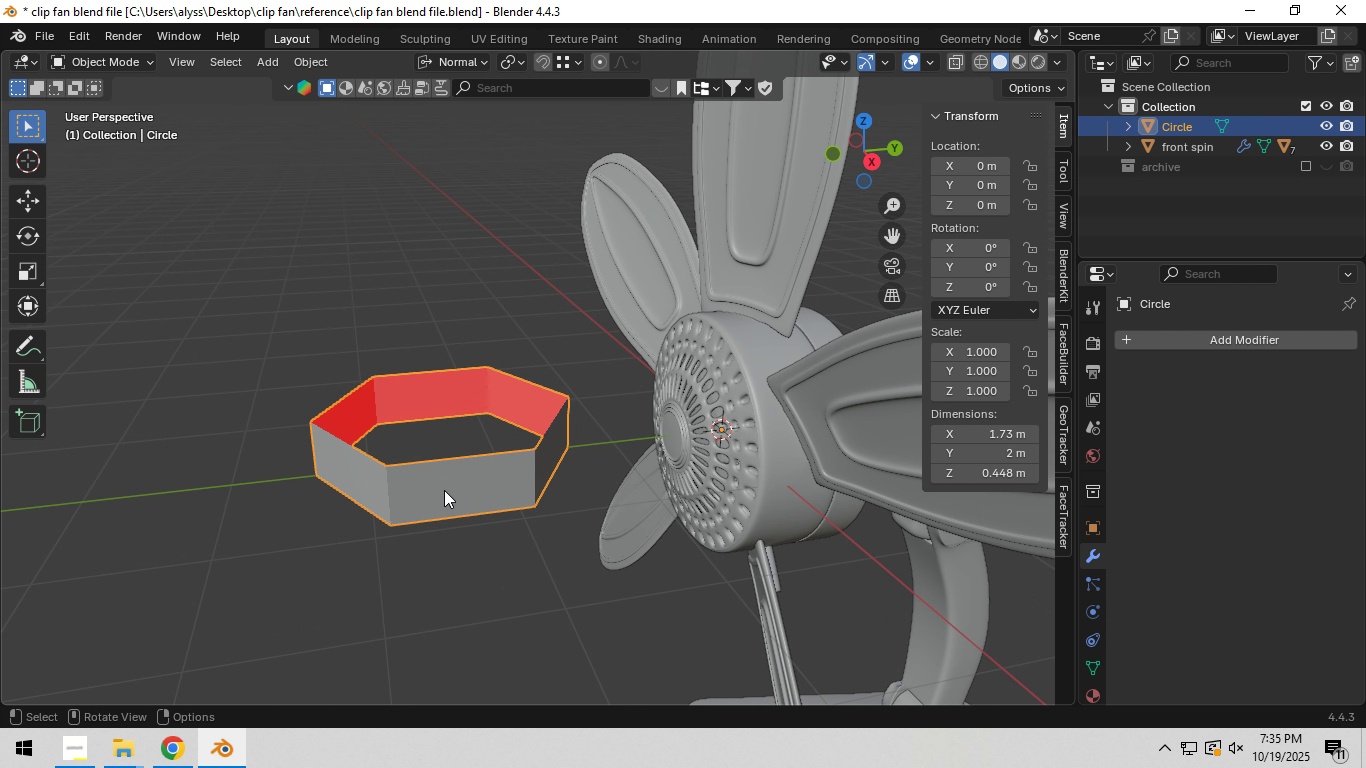 
scroll: coordinate [445, 492], scroll_direction: up, amount: 4.0
 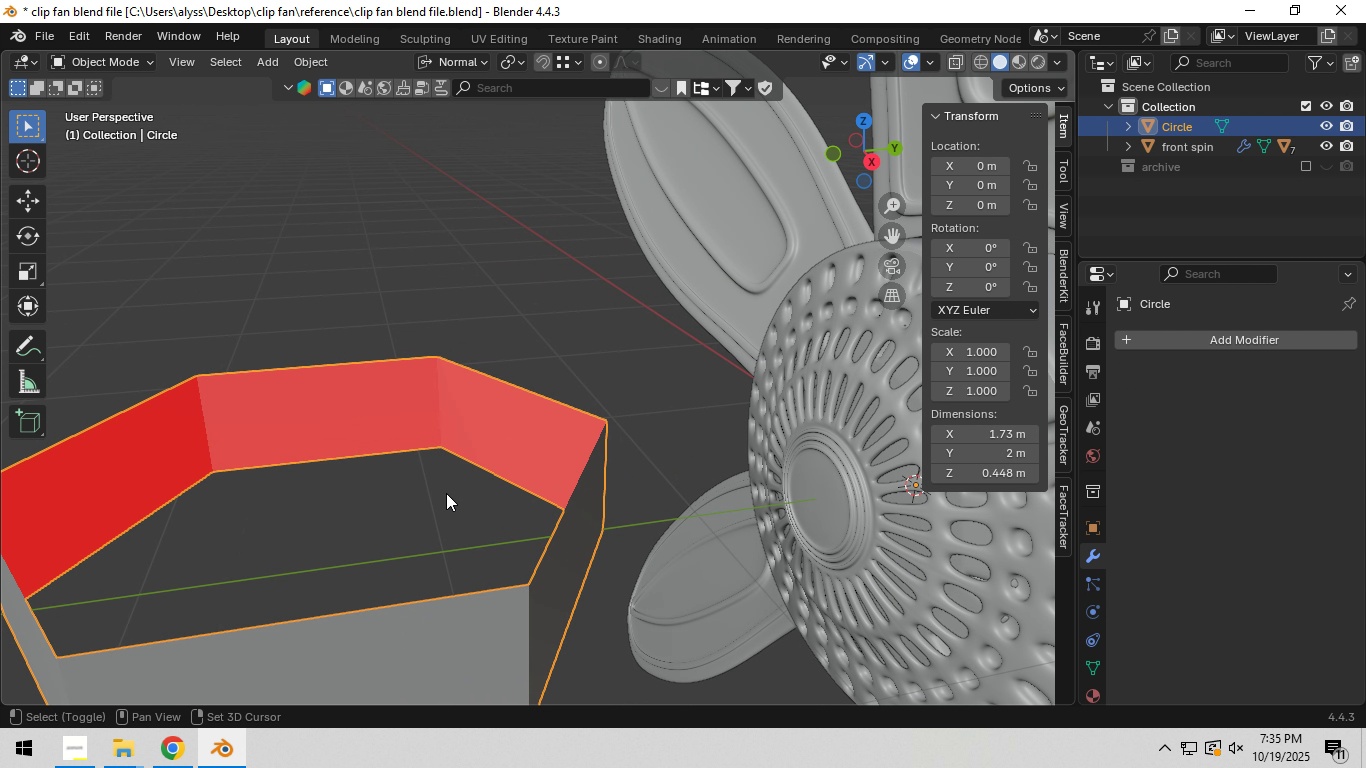 
hold_key(key=ShiftLeft, duration=0.41)
 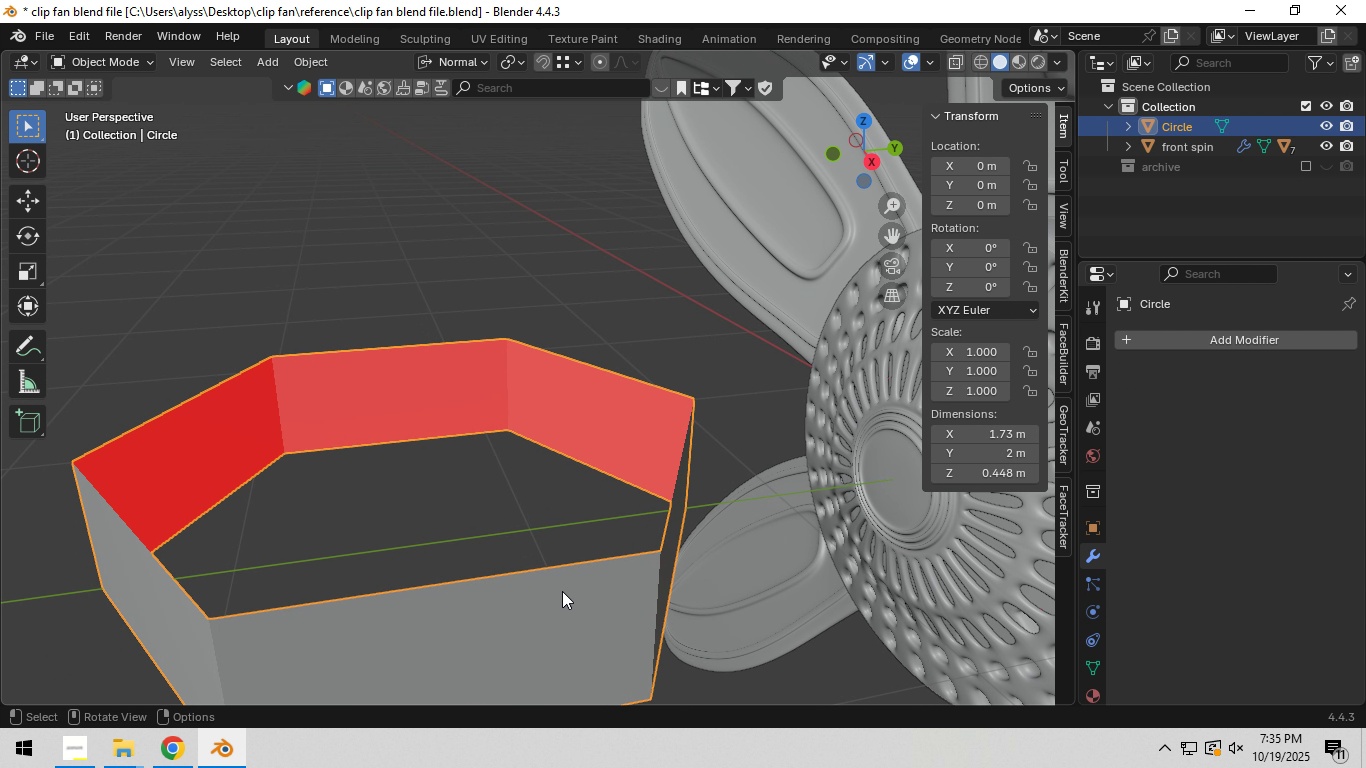 
key(Tab)
 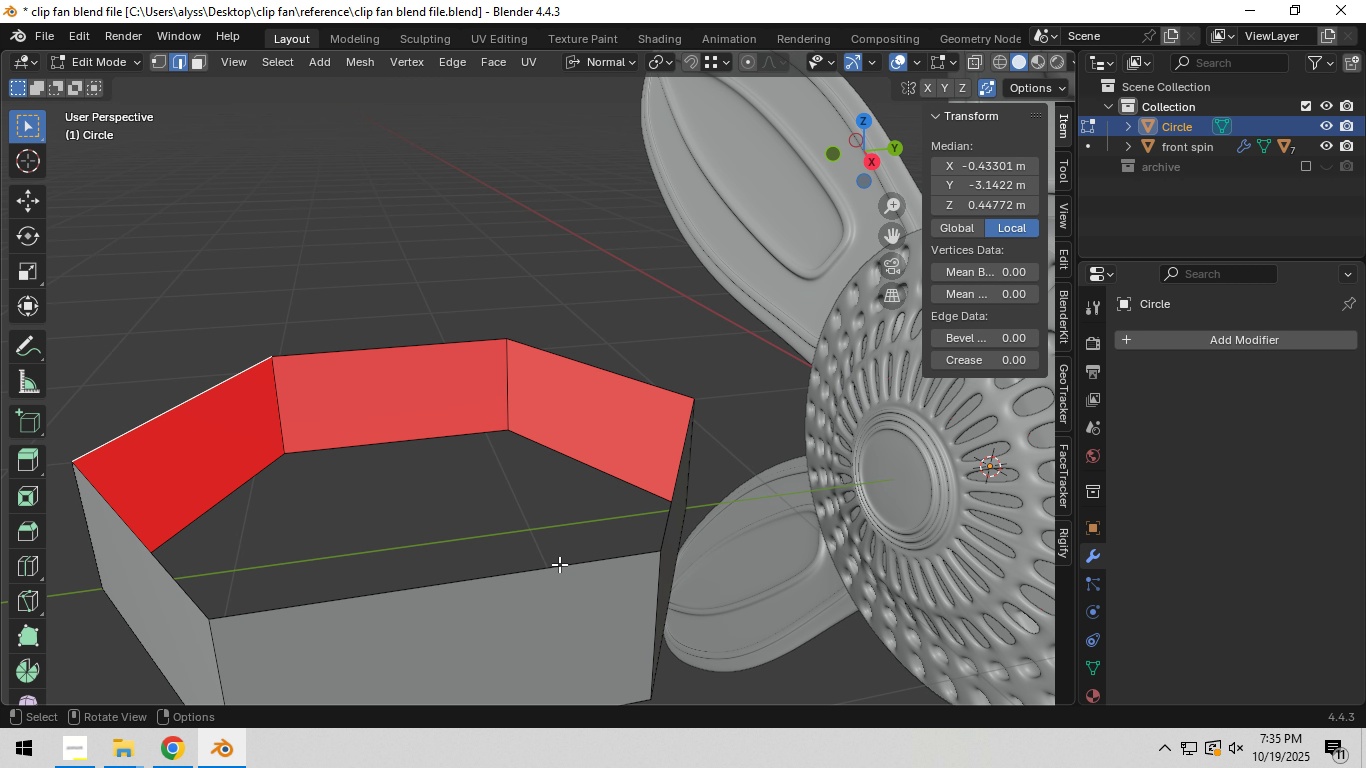 
hold_key(key=AltLeft, duration=0.58)
left_click([559, 564])
 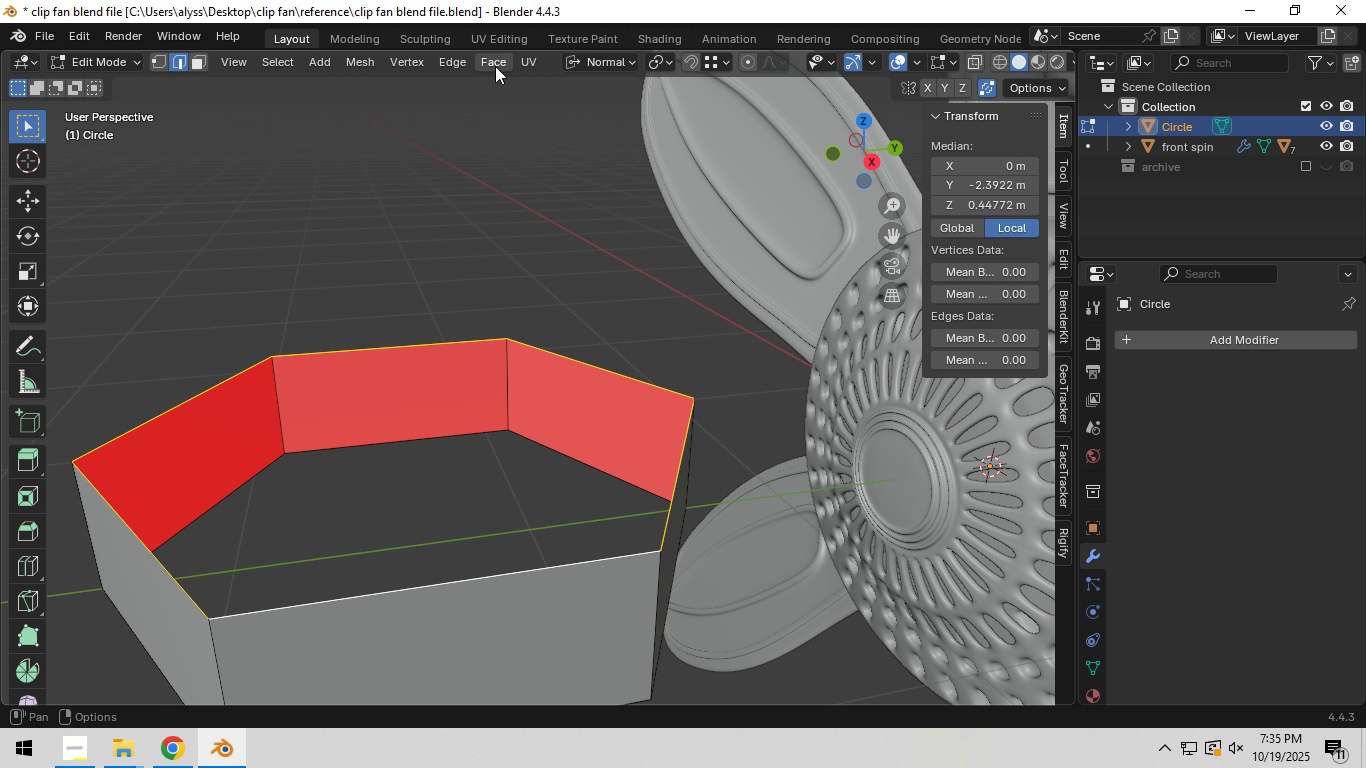 
key(Control+F)
 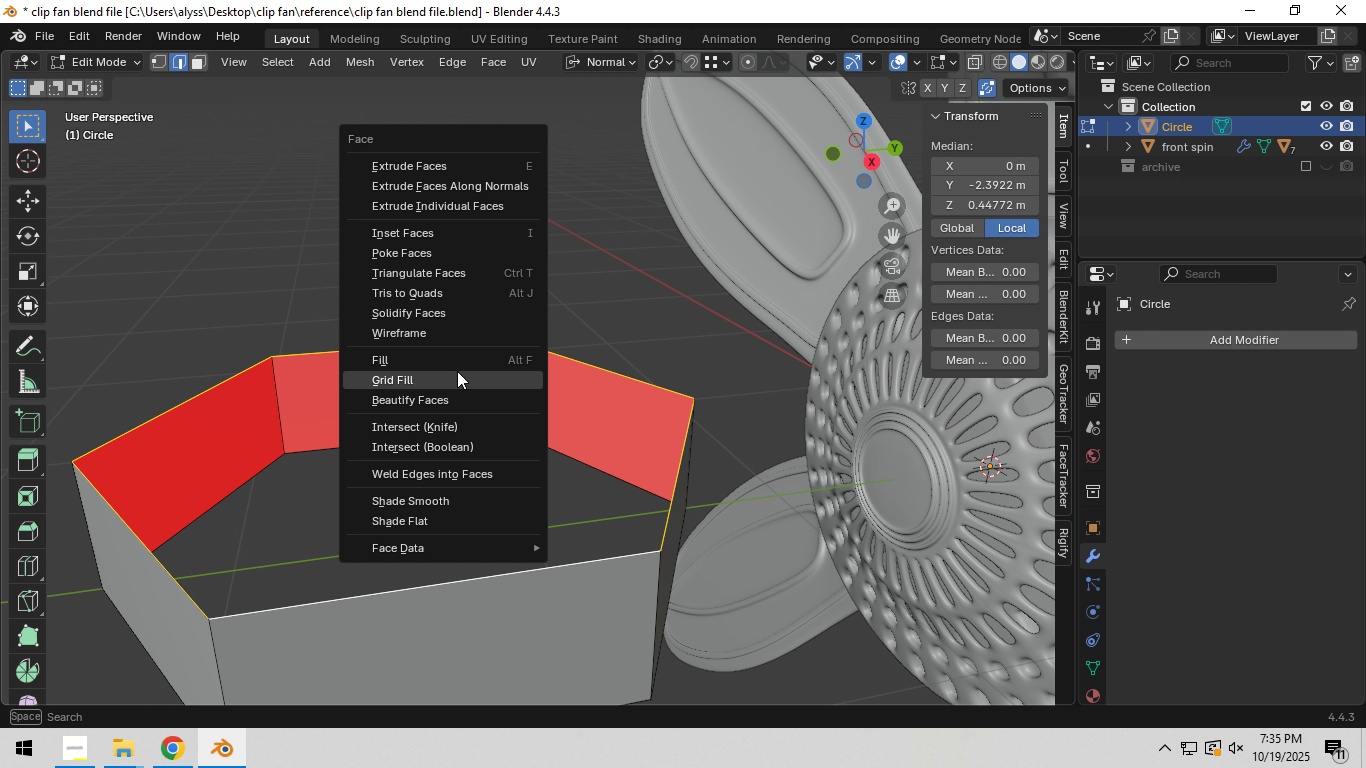 
left_click([457, 371])
 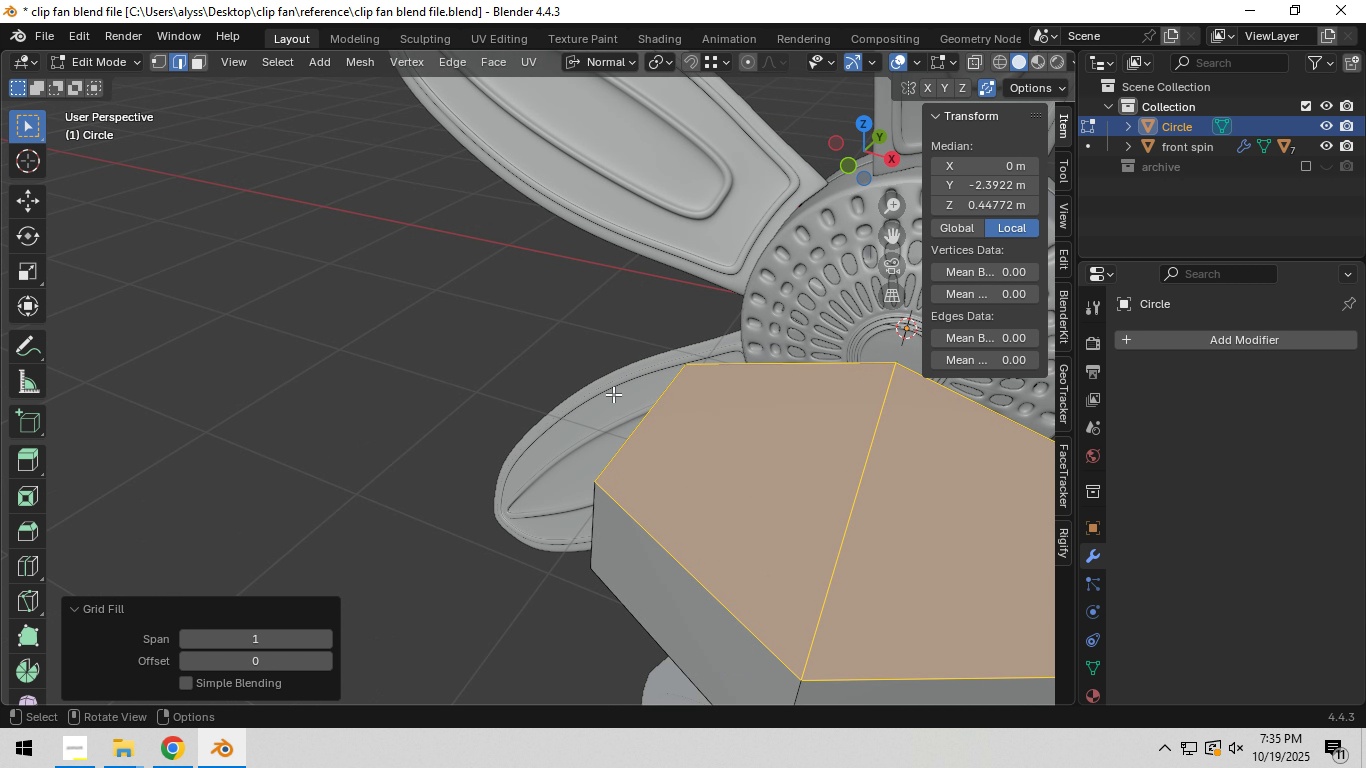 
key(Backquote)
 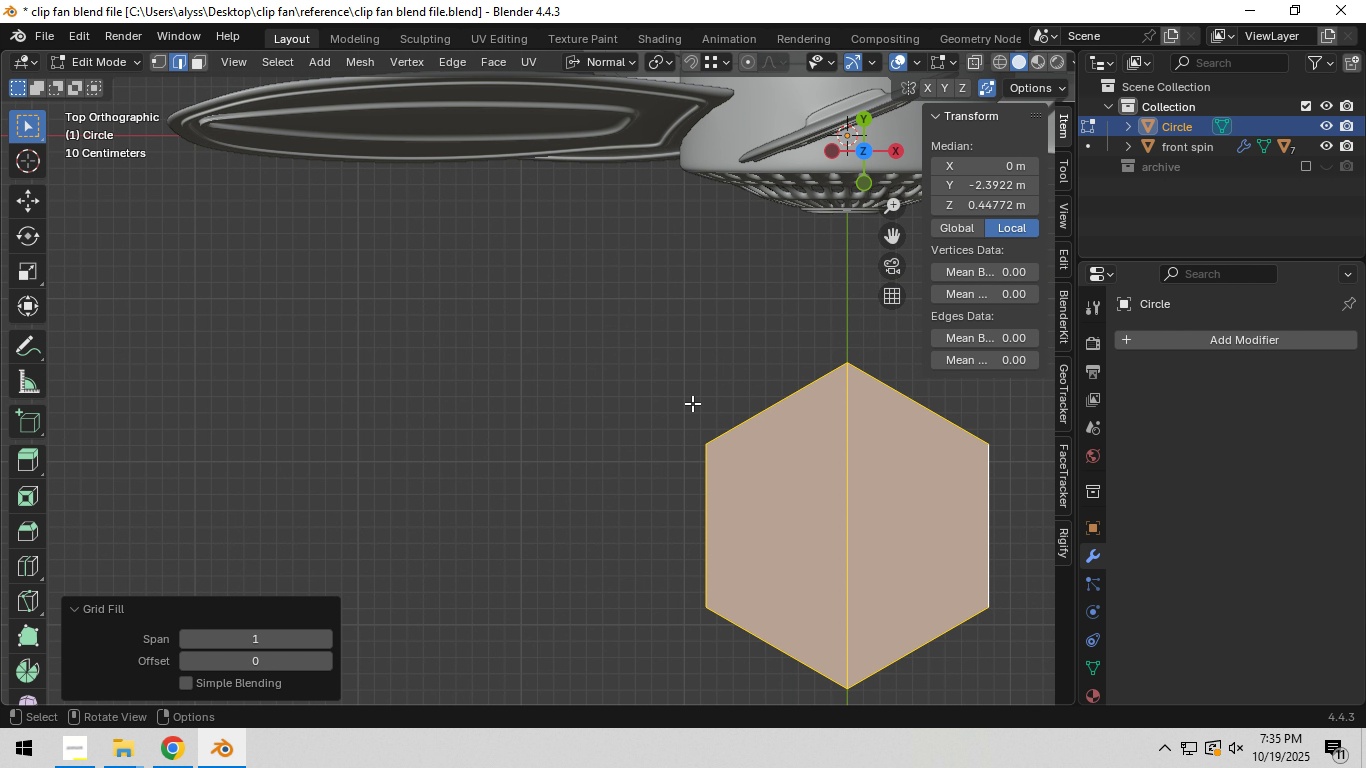 
hold_key(key=ShiftLeft, duration=0.51)
 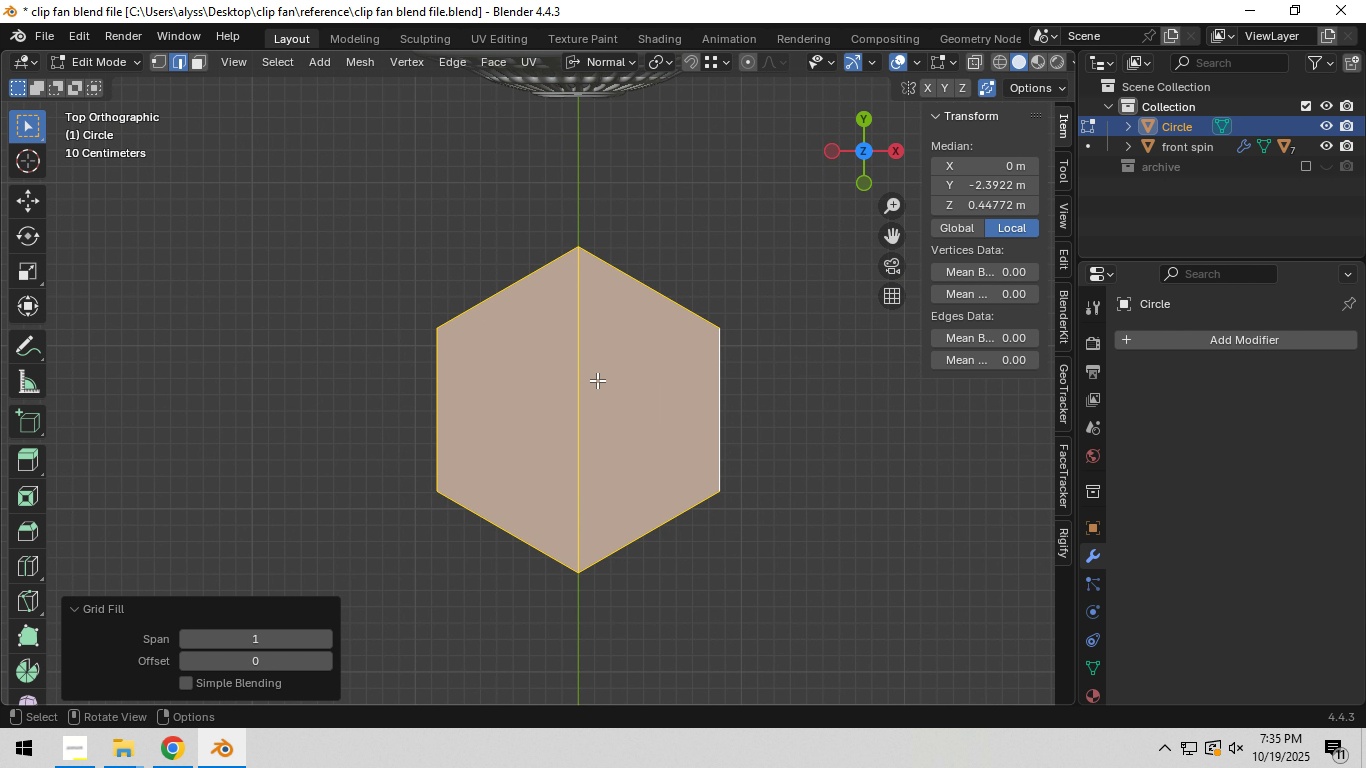 
hold_key(key=ShiftLeft, duration=0.55)
 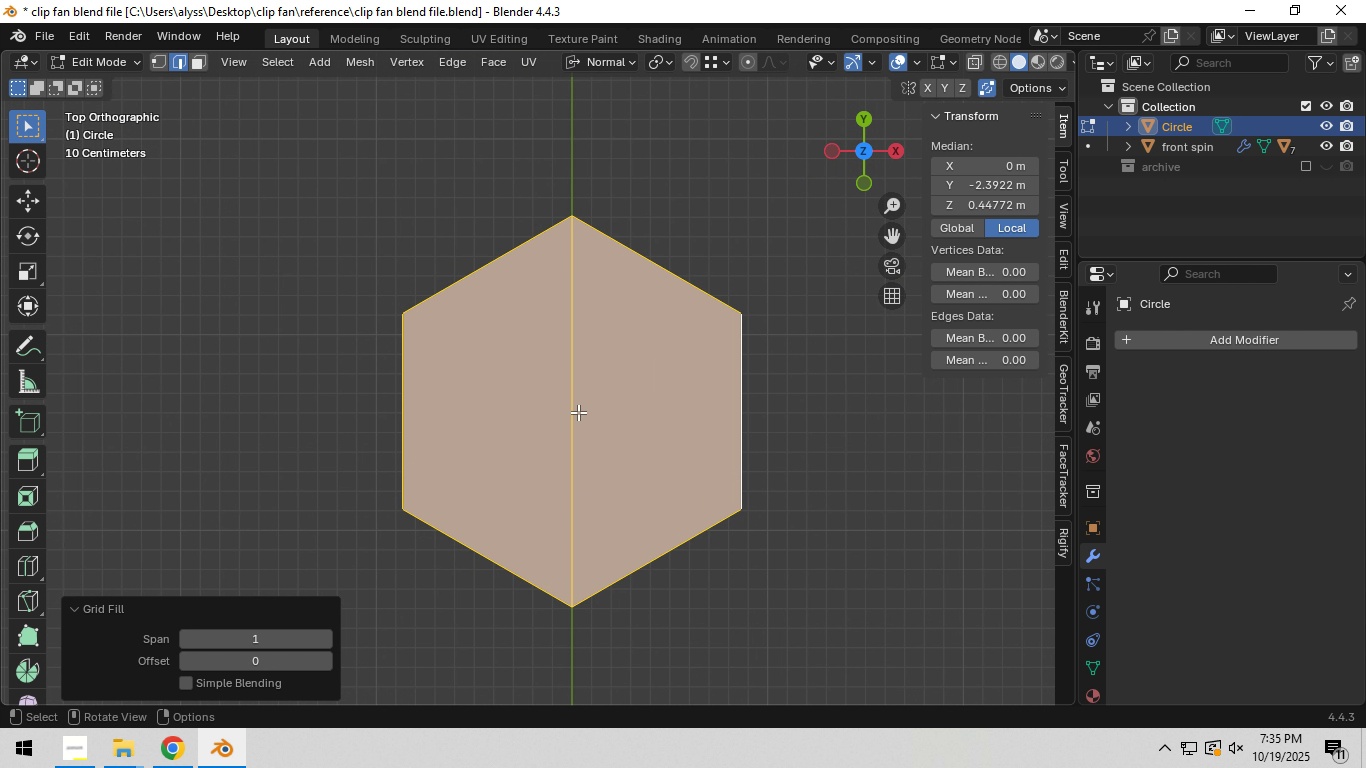 
scroll: coordinate [578, 412], scroll_direction: up, amount: 1.0
 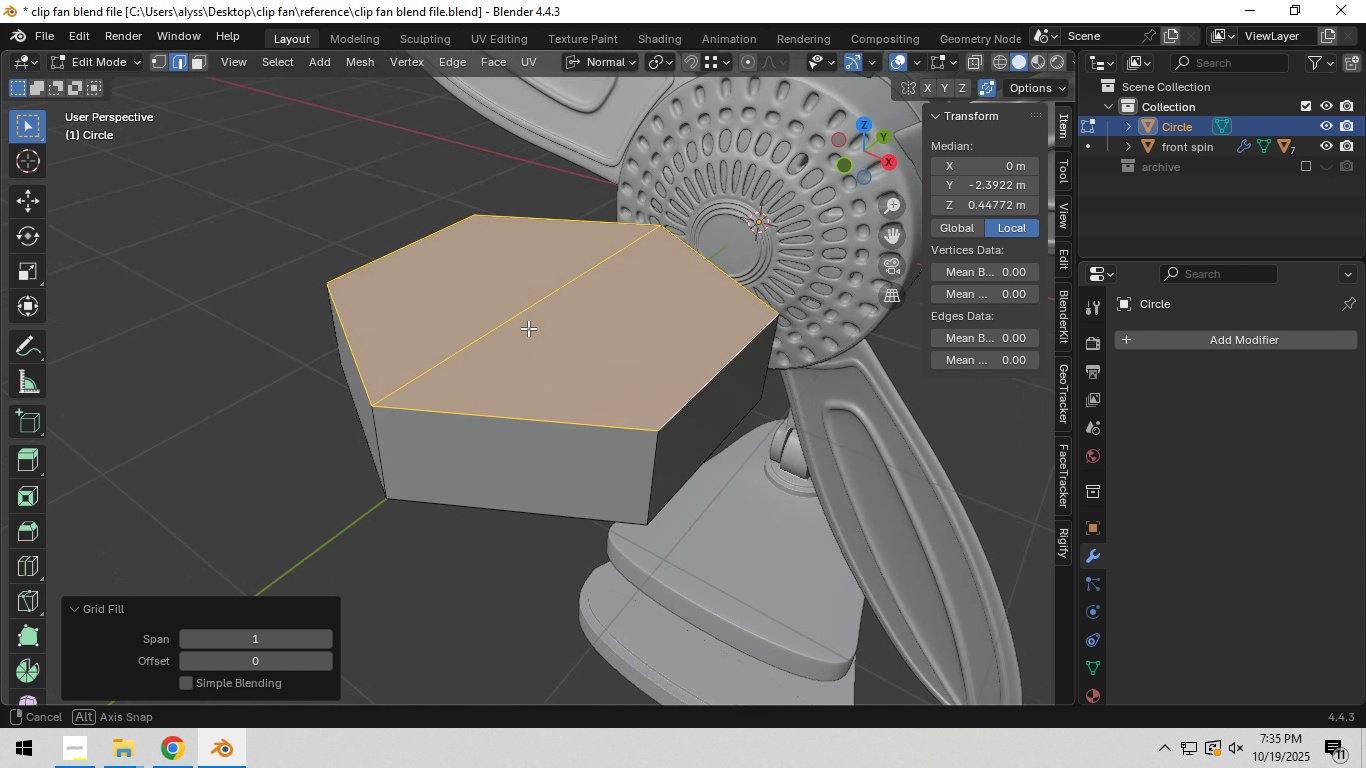 
key(Shift+ShiftLeft)
 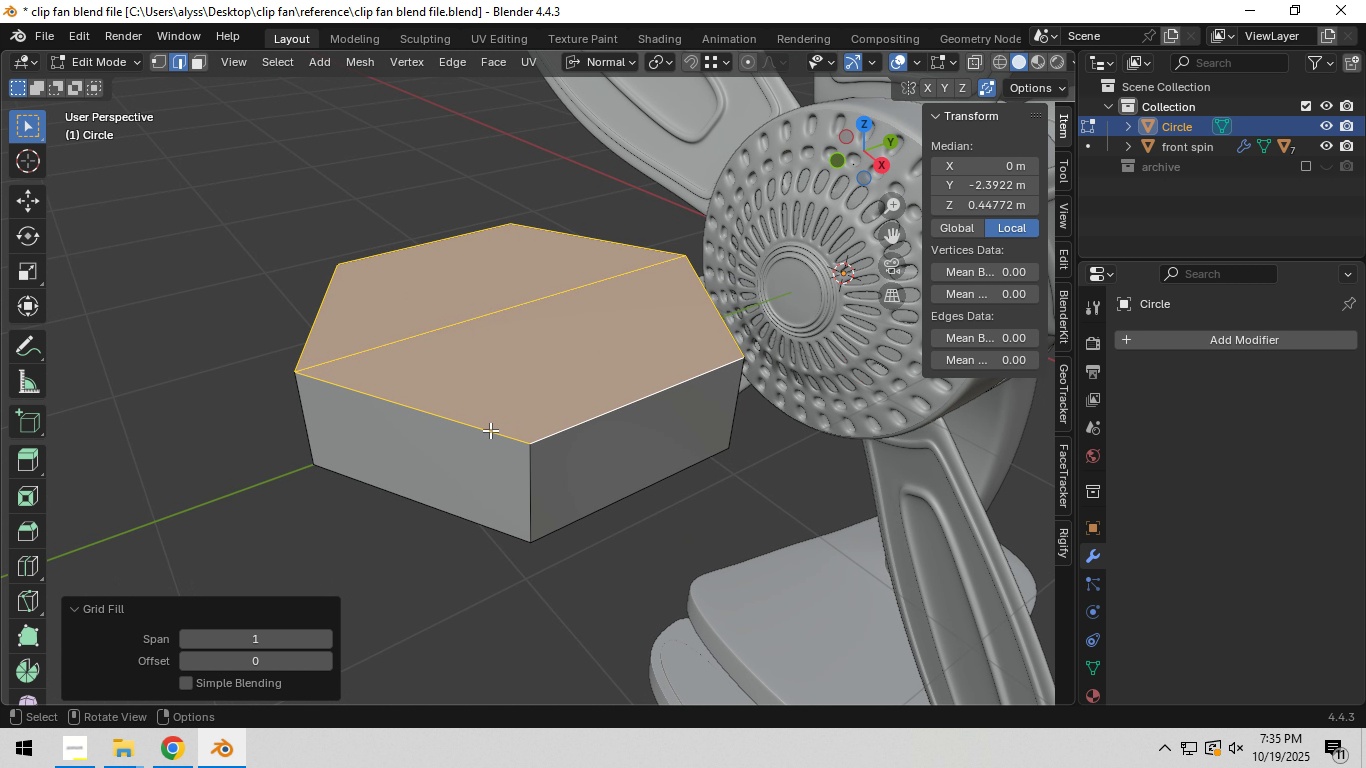 
hold_key(key=AltLeft, duration=0.62)
left_click([474, 432])
 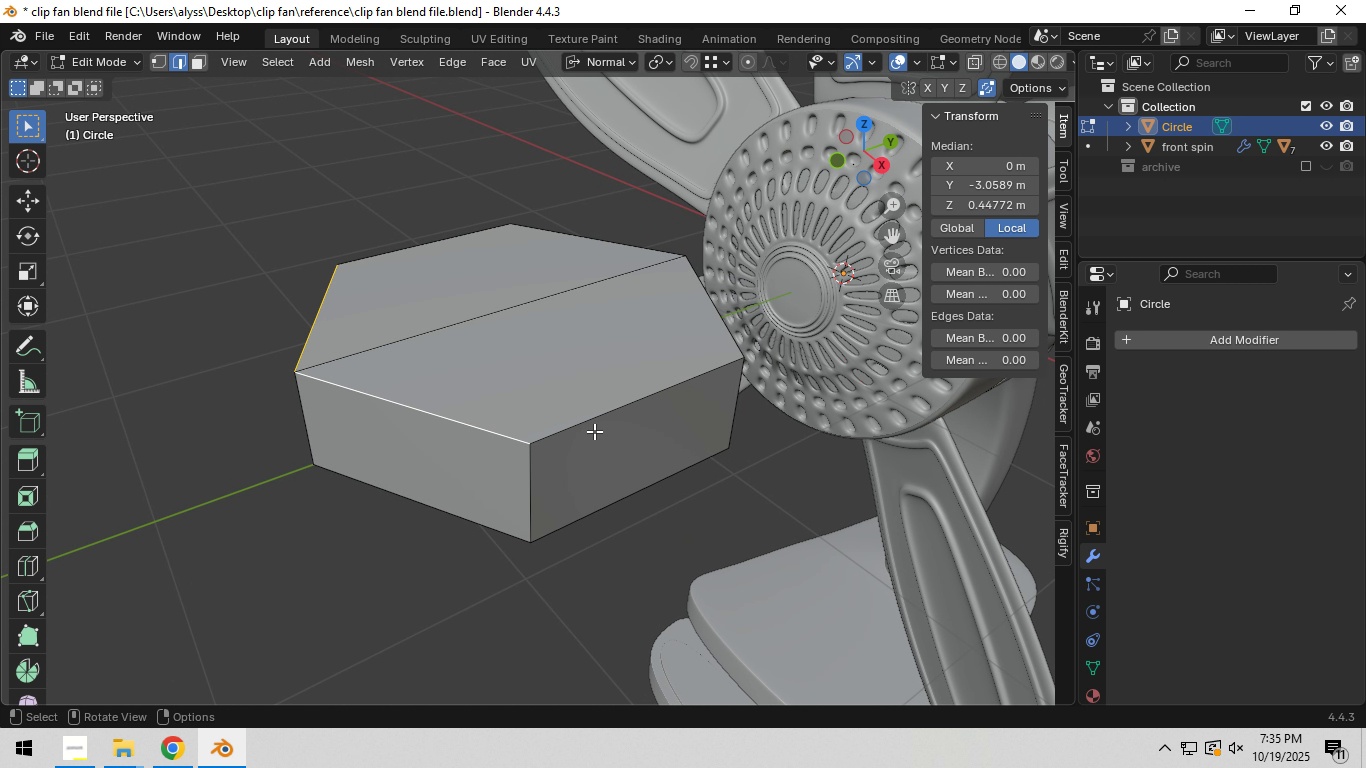 
hold_key(key=AltLeft, duration=2.09)
hold_key(key=ShiftLeft, duration=1.5)
left_click([609, 407])
 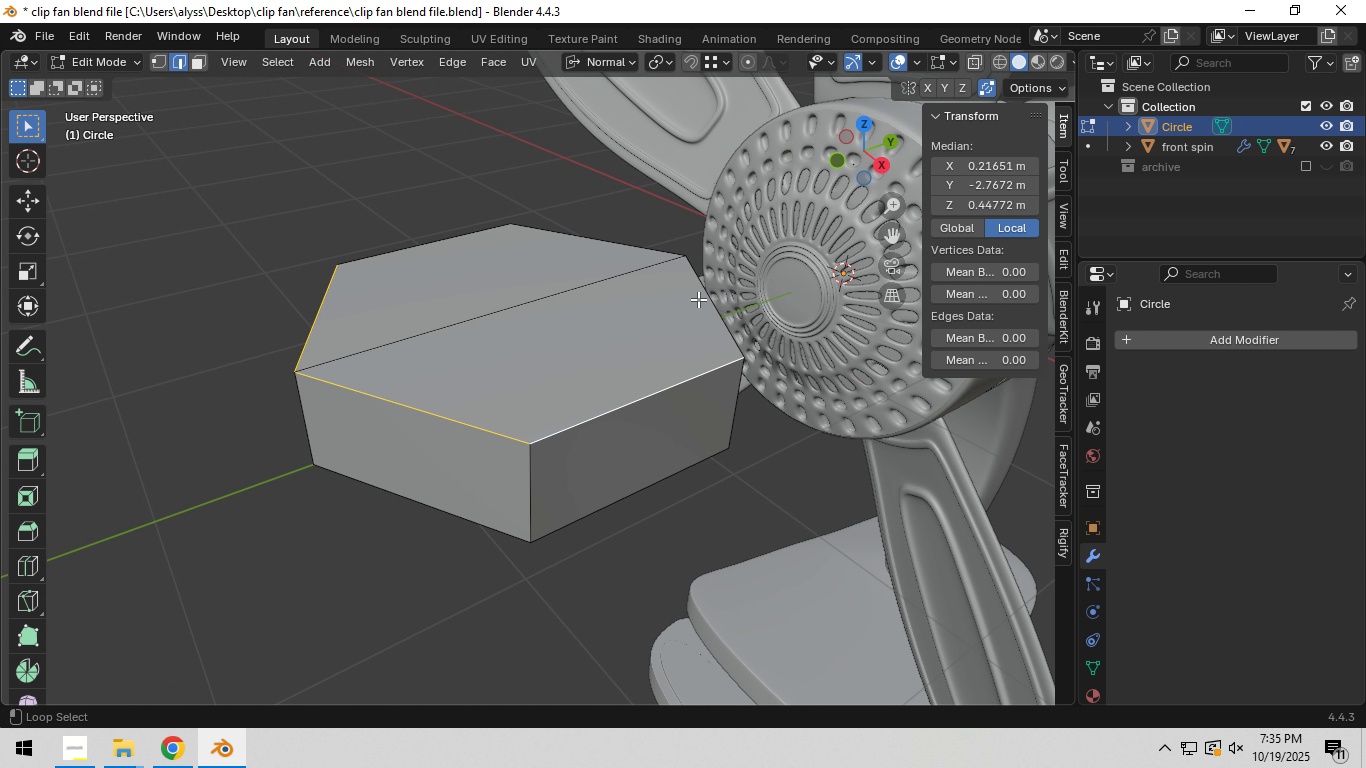 
left_click([698, 299])
 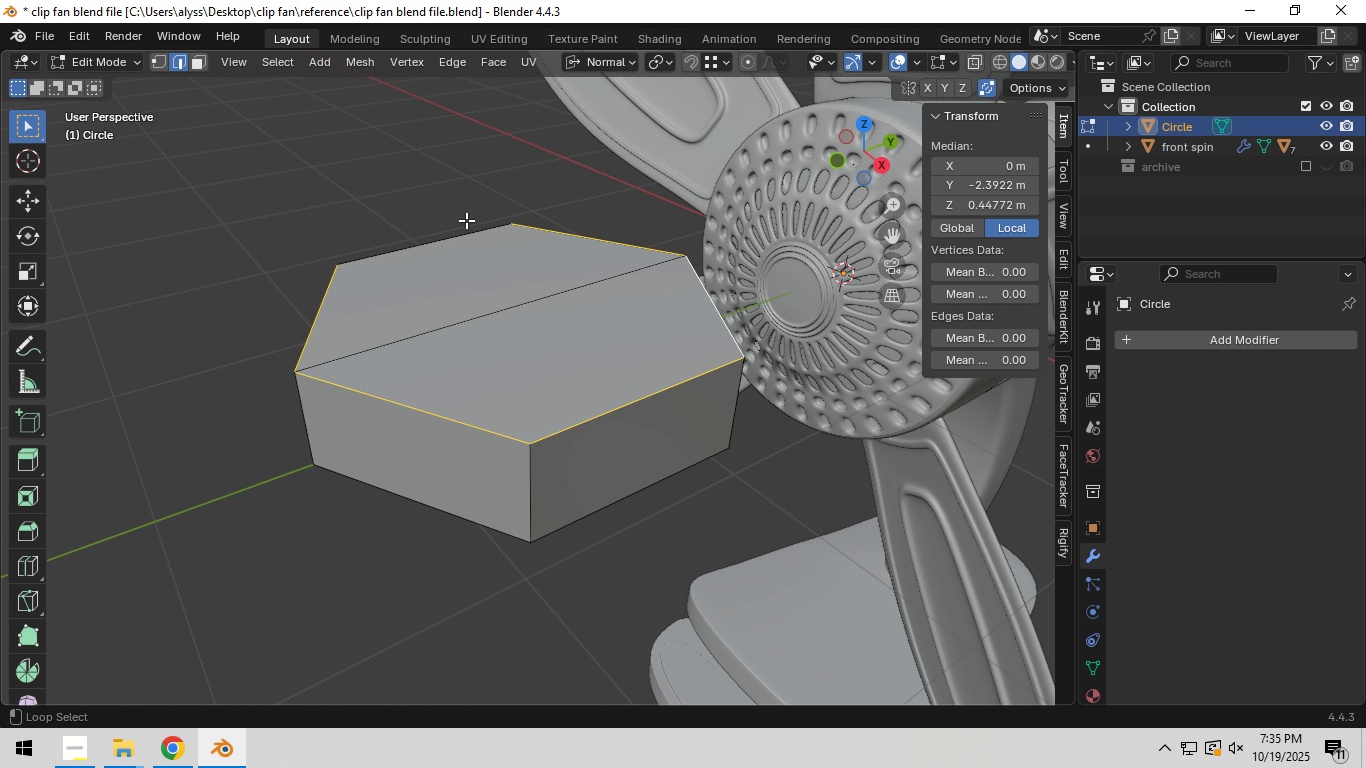 
hold_key(key=ShiftLeft, duration=0.4)
left_click([451, 238])
 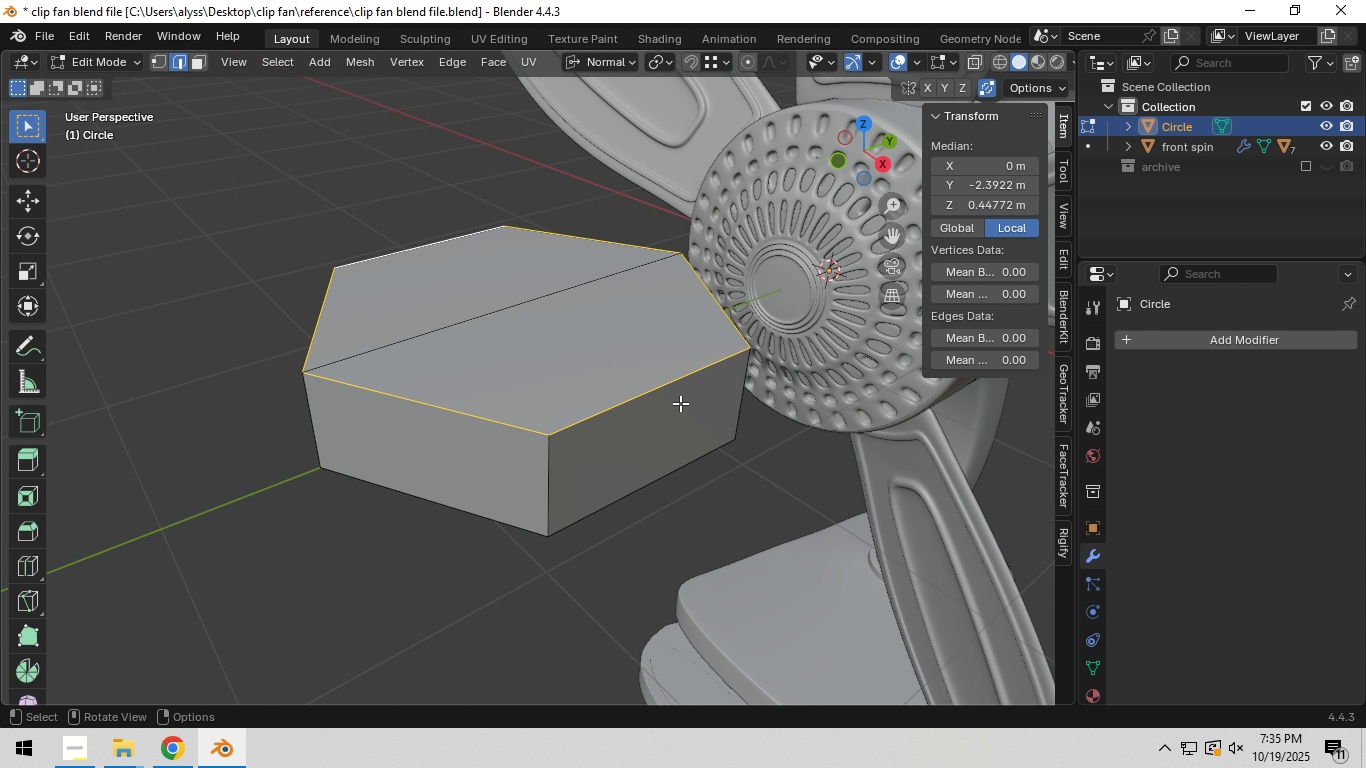 
key(Control+B)
 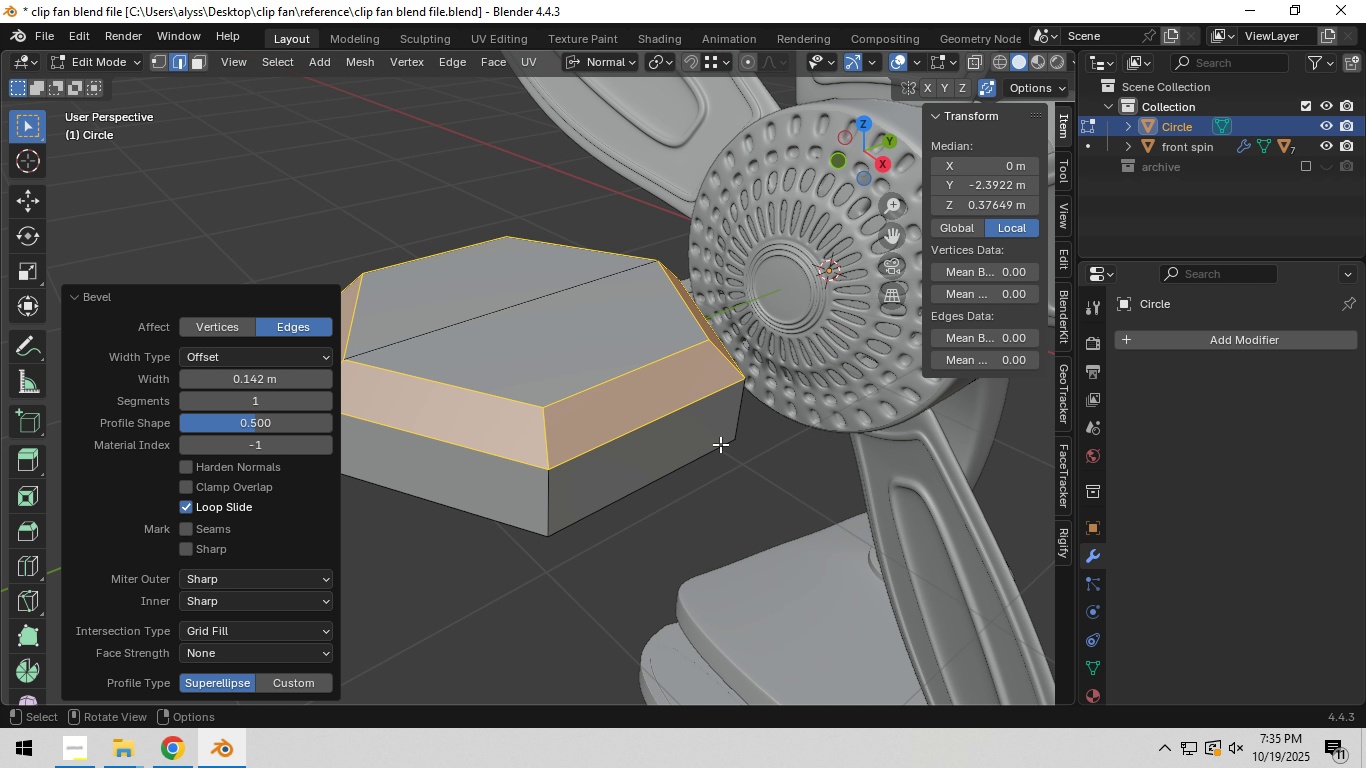 
left_click([720, 444])
 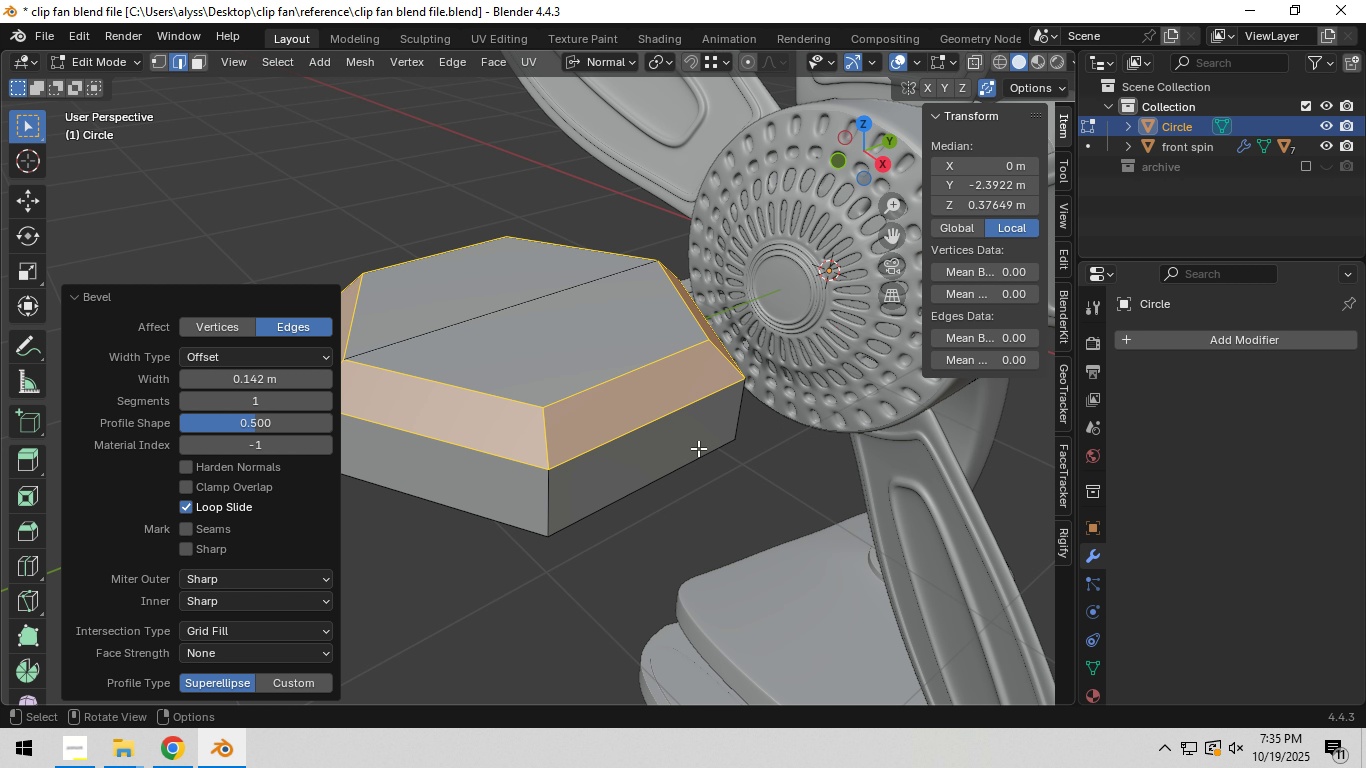 
key(Tab)
 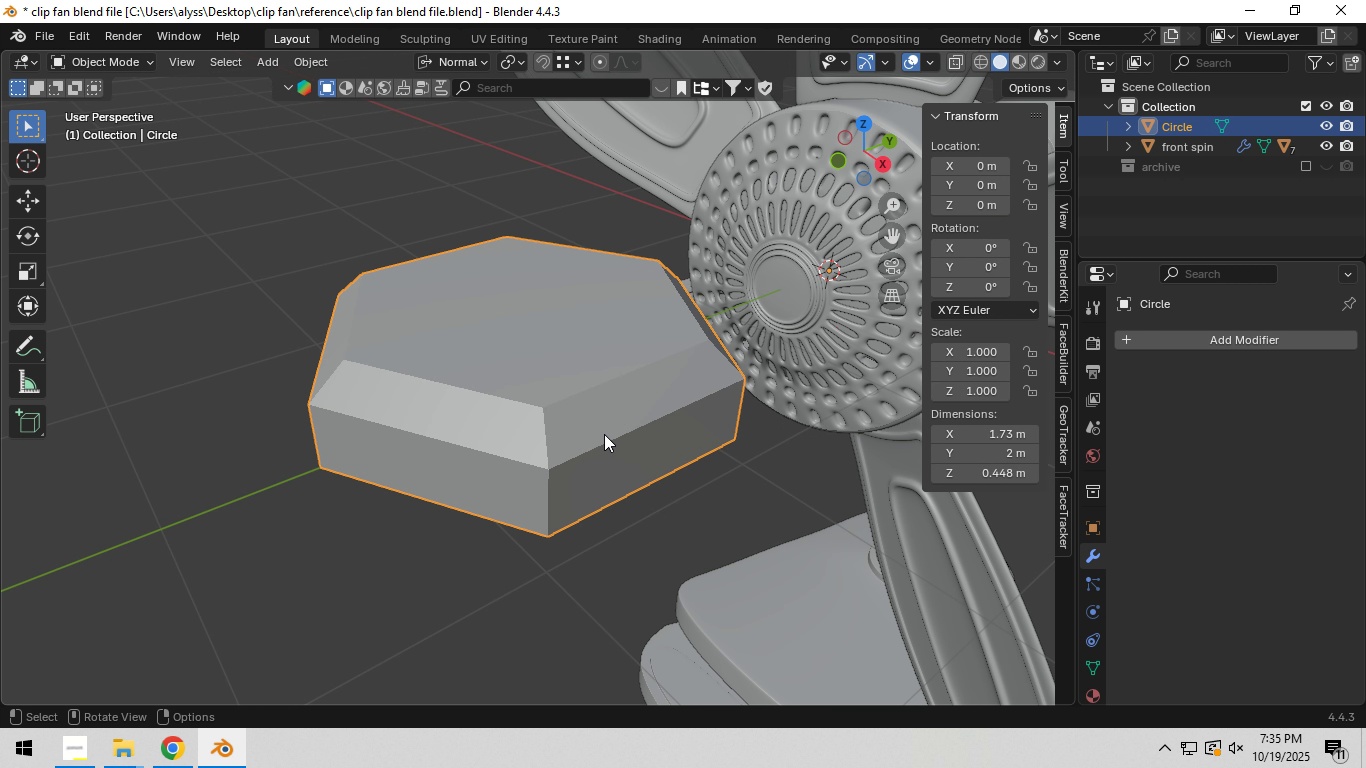 
left_click([605, 434])
 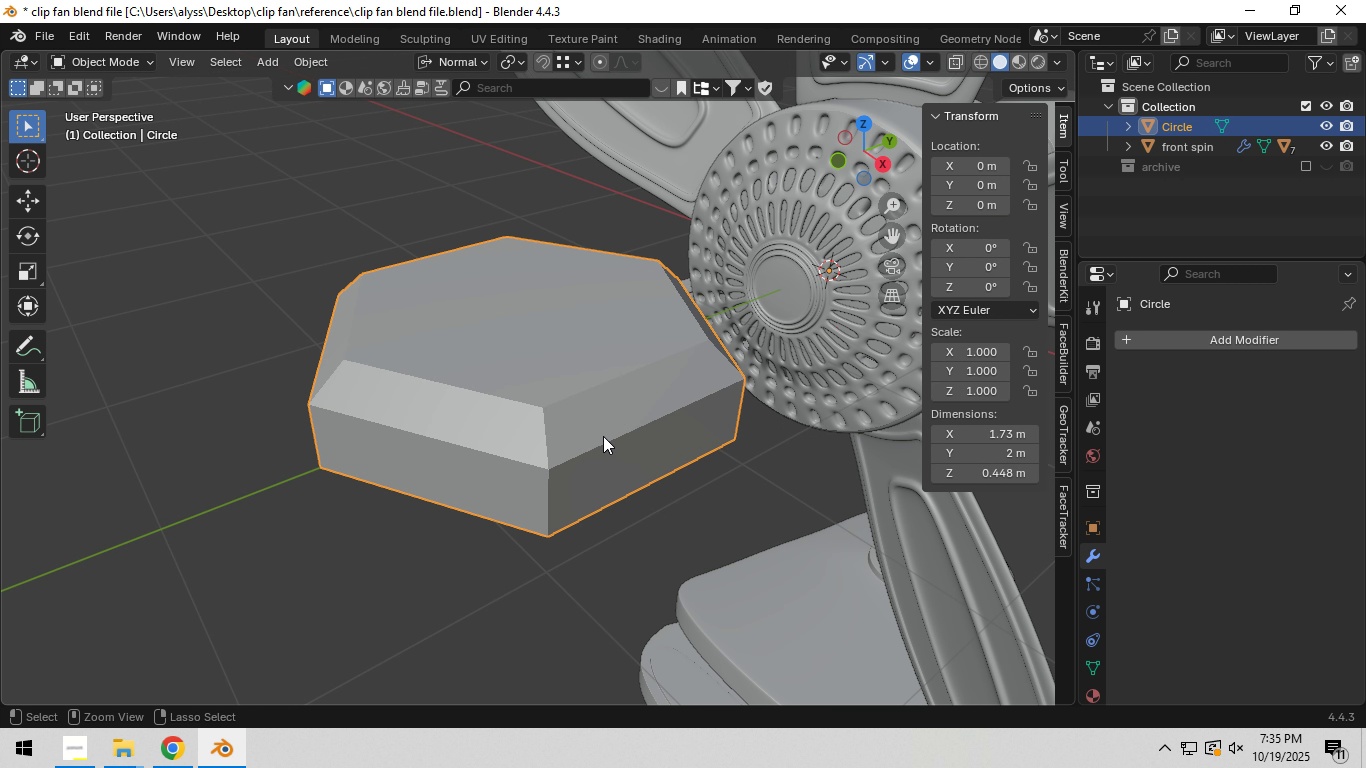 
key(Control+A)
 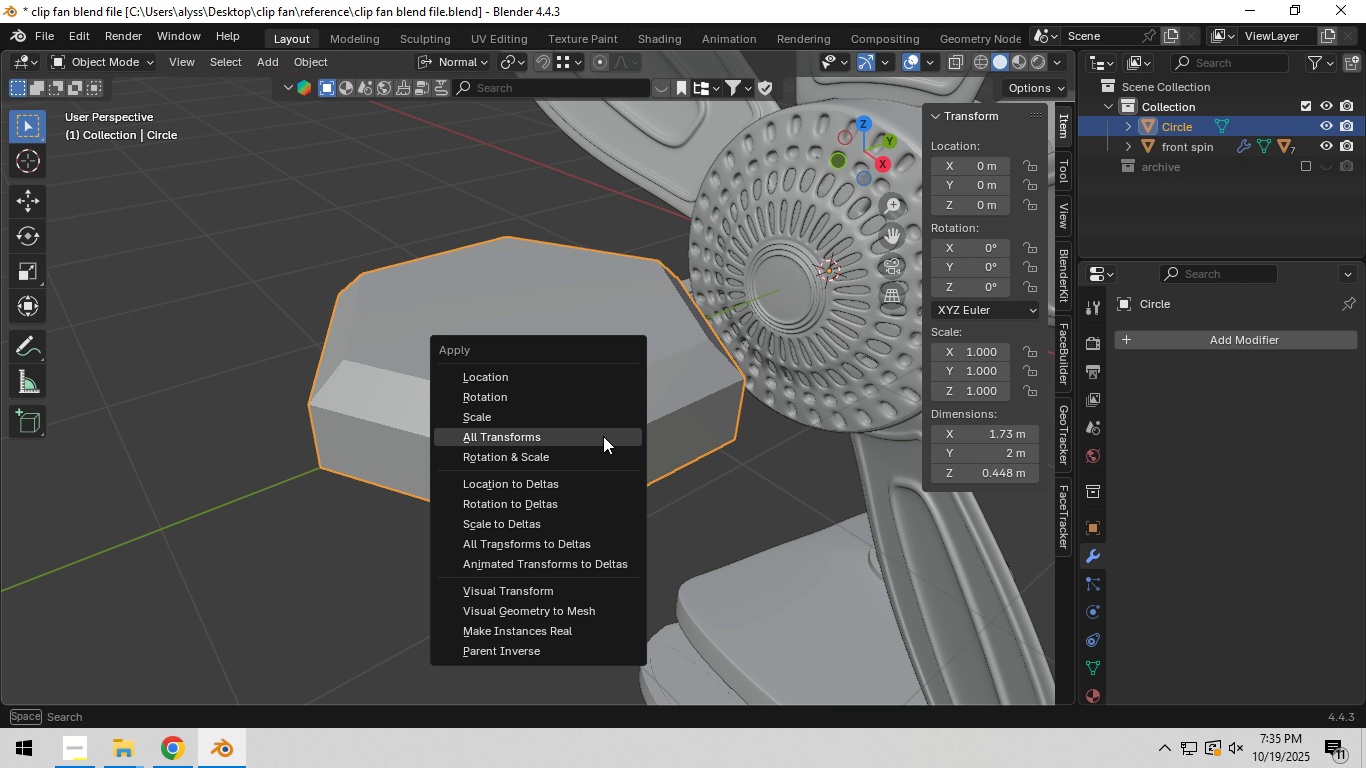 
left_click([603, 436])
 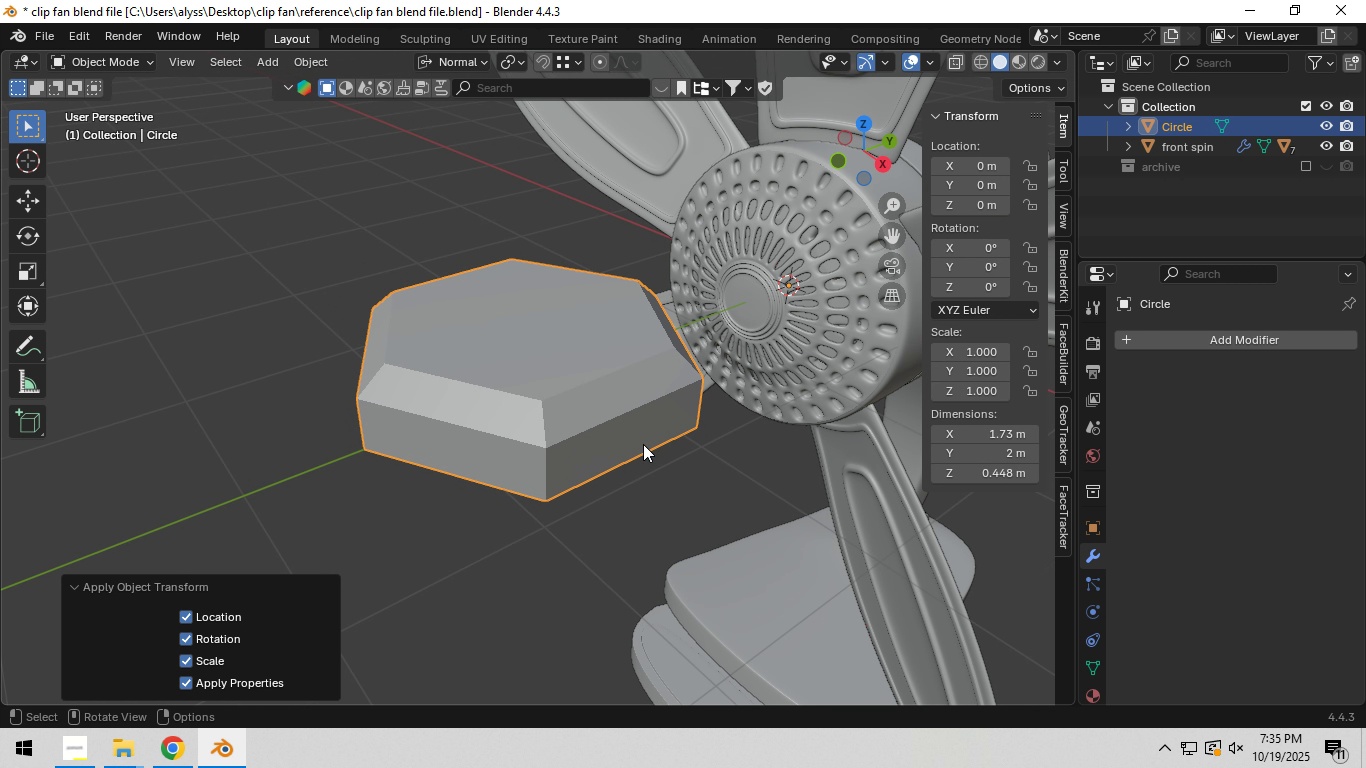 
scroll: coordinate [643, 444], scroll_direction: down, amount: 4.0
 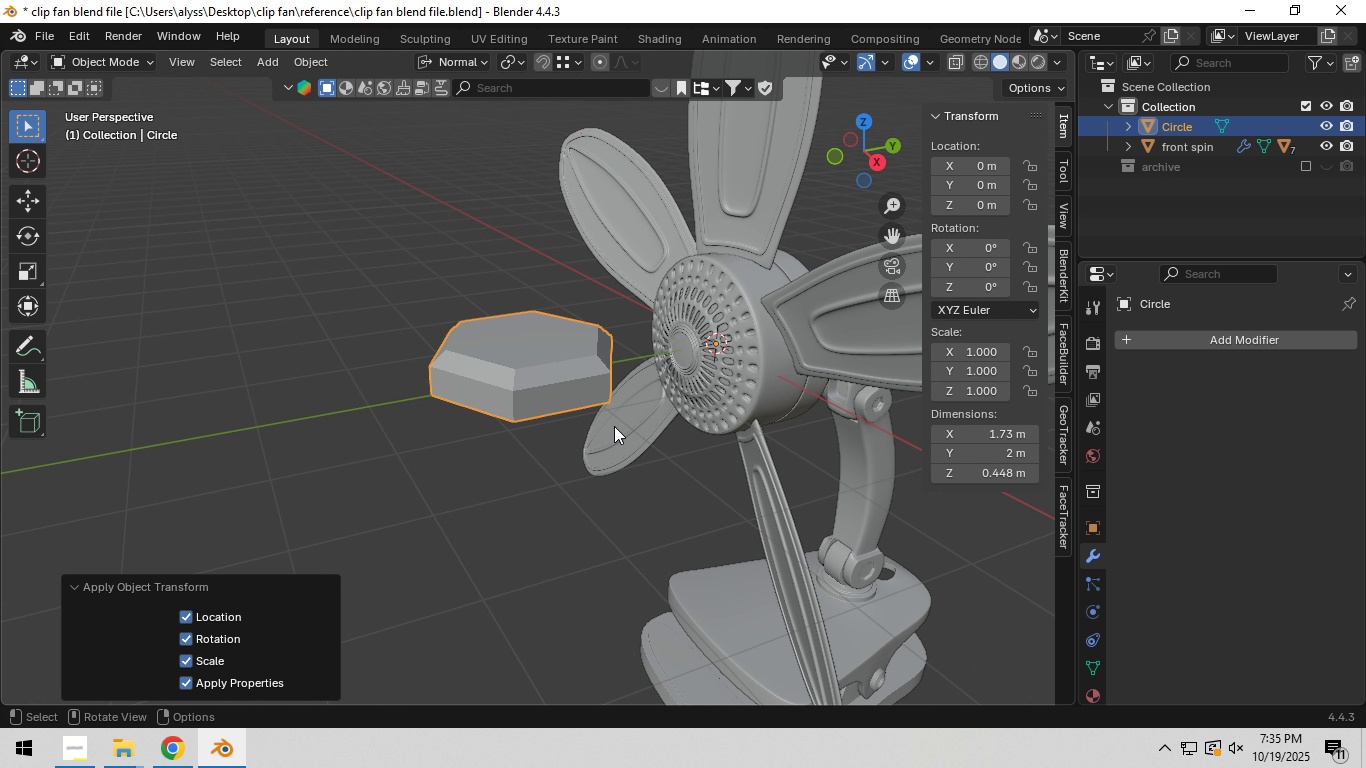 
hold_key(key=ShiftLeft, duration=0.65)
 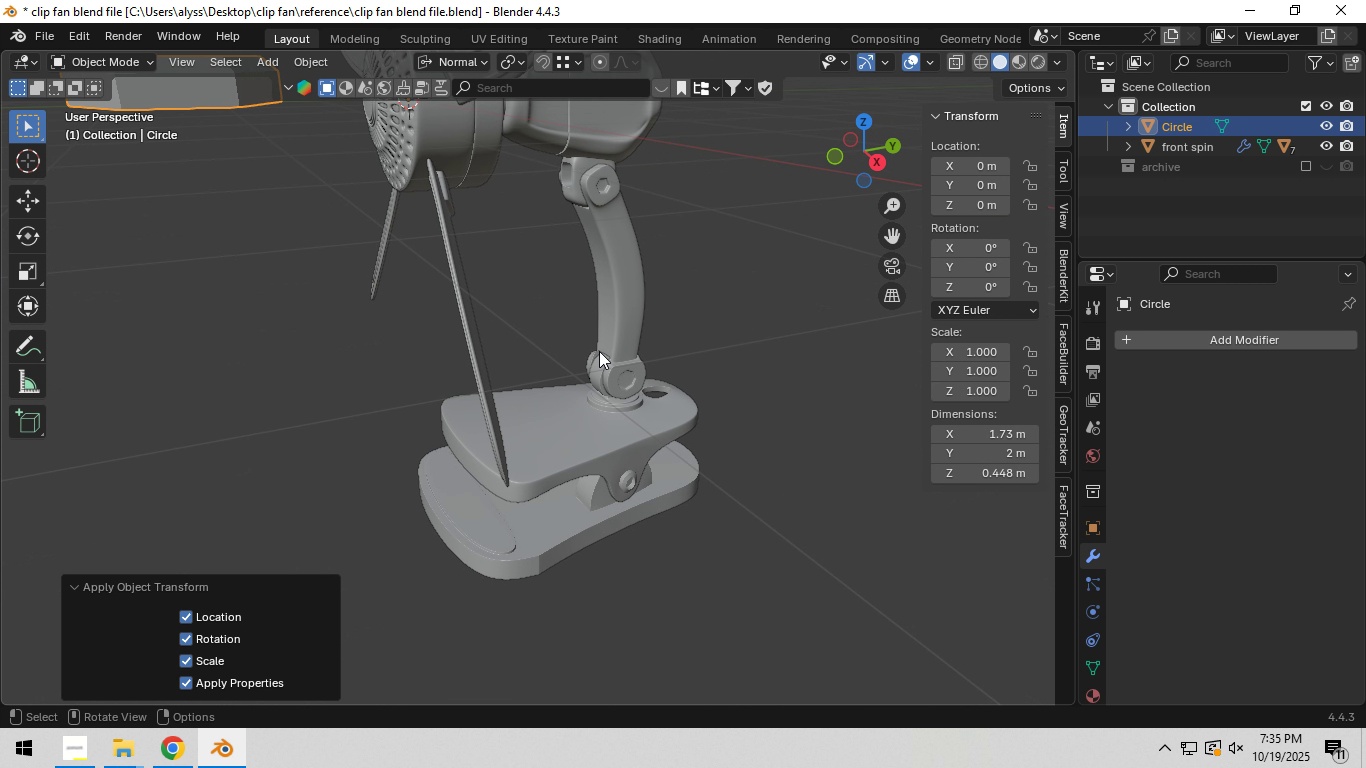 
hold_key(key=ShiftLeft, duration=0.74)
 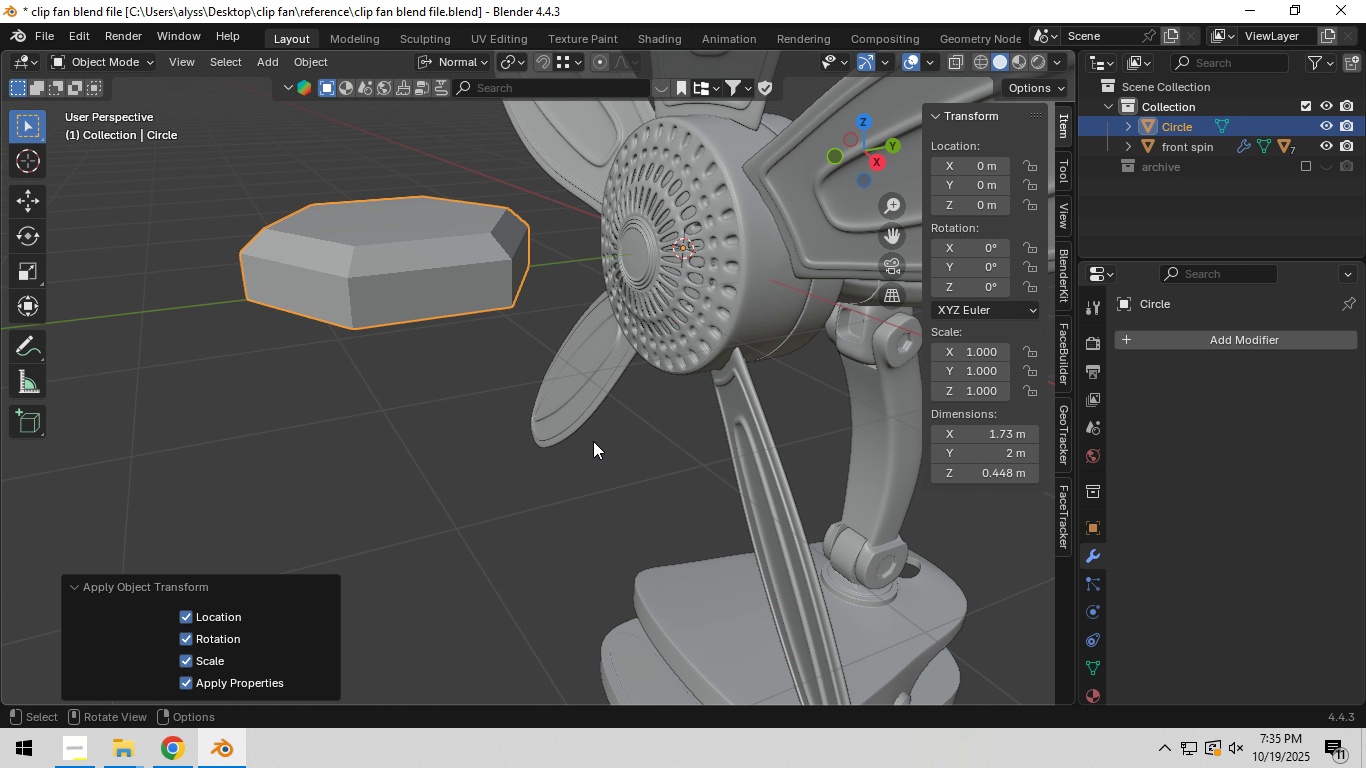 
scroll: coordinate [592, 440], scroll_direction: up, amount: 4.0
 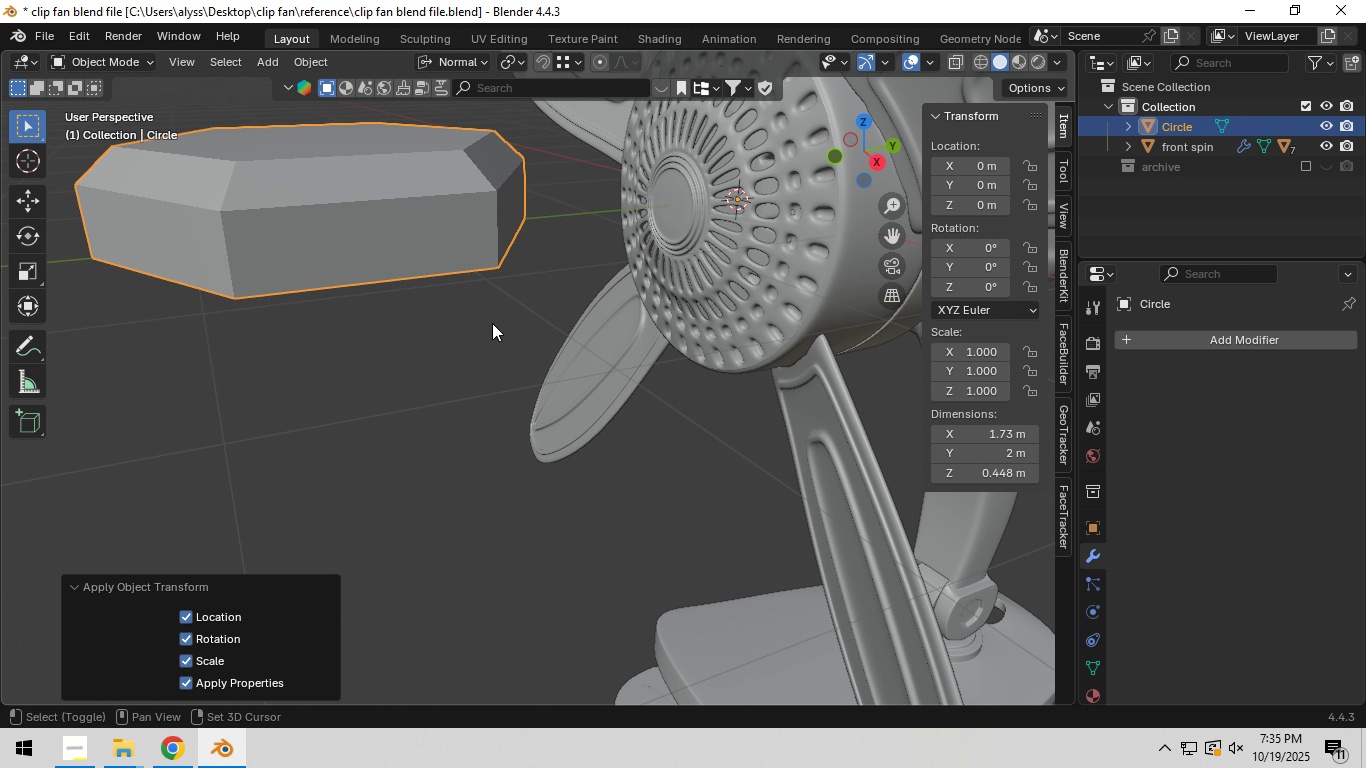 
hold_key(key=ShiftLeft, duration=0.44)
 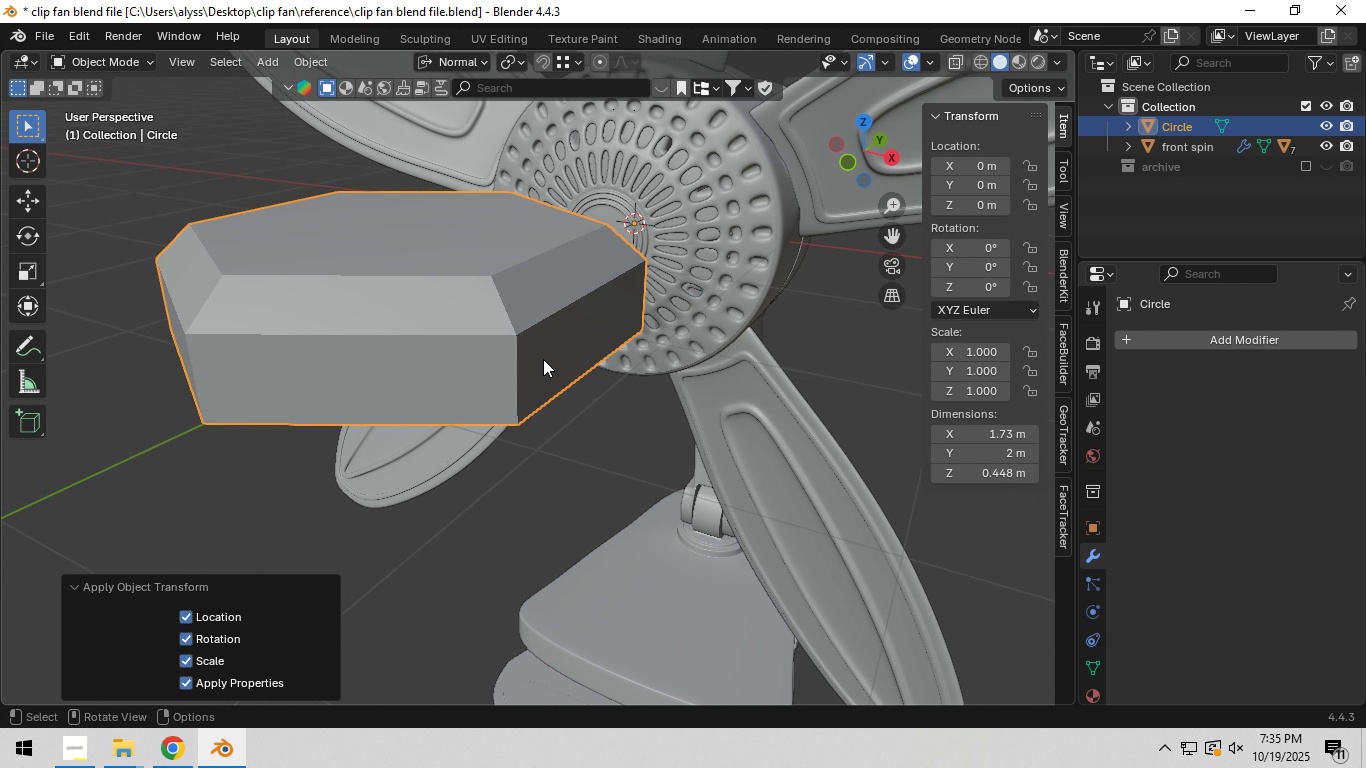 
left_click([534, 359])
 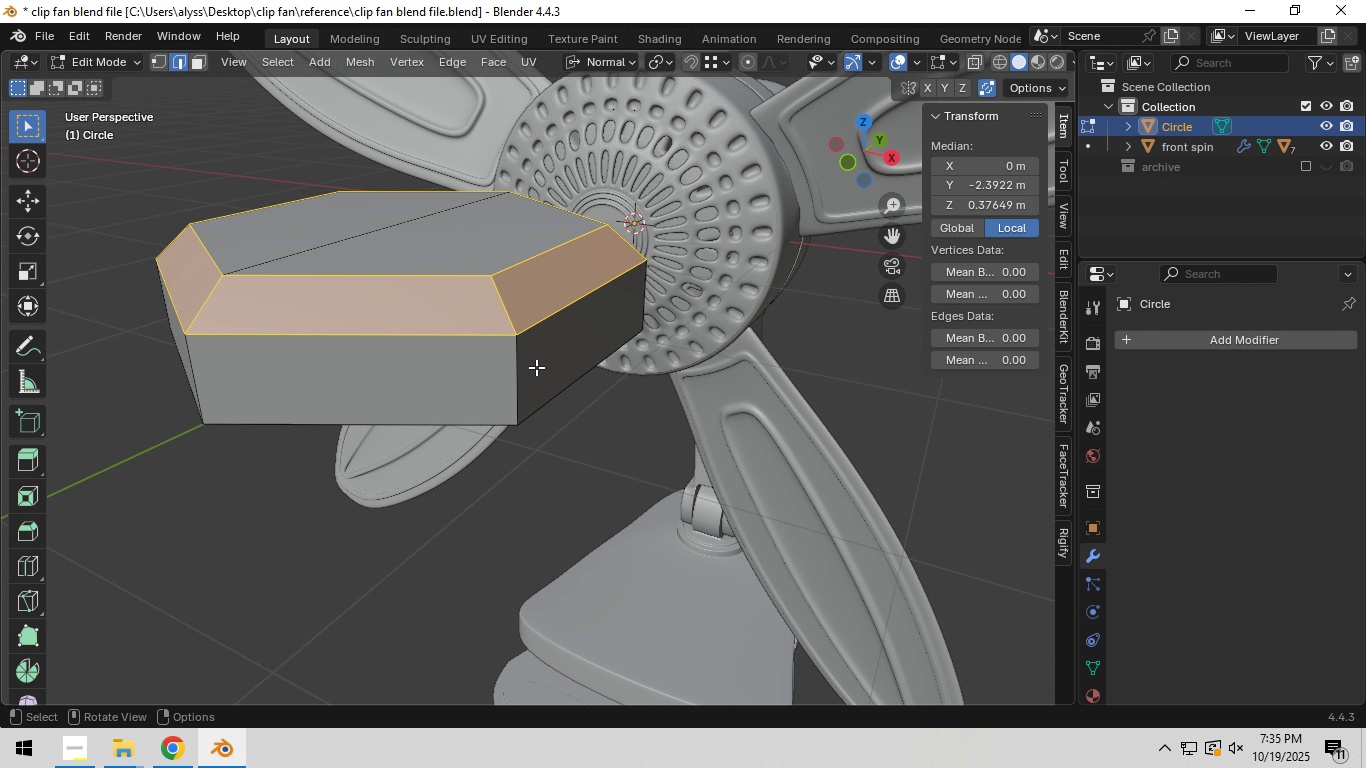 
key(Tab)
 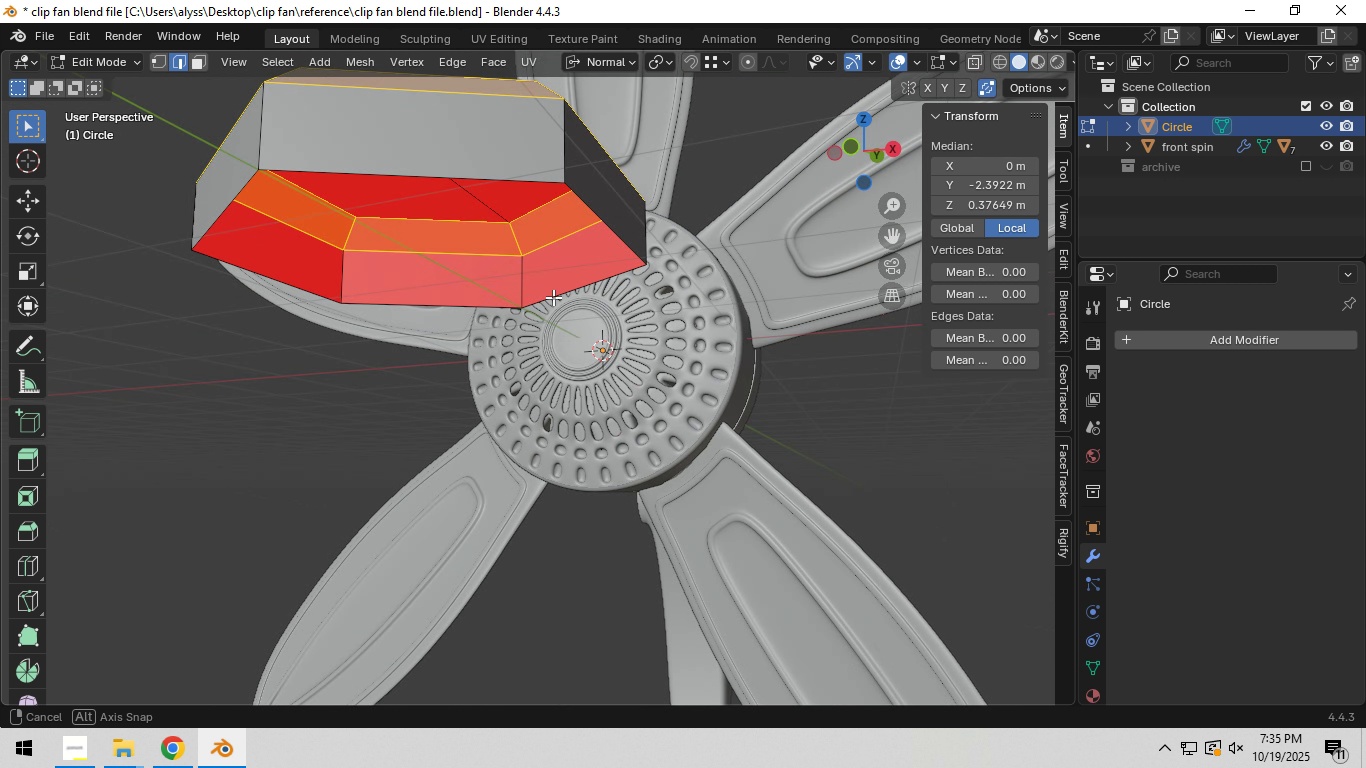 
key(Shift+ShiftLeft)
 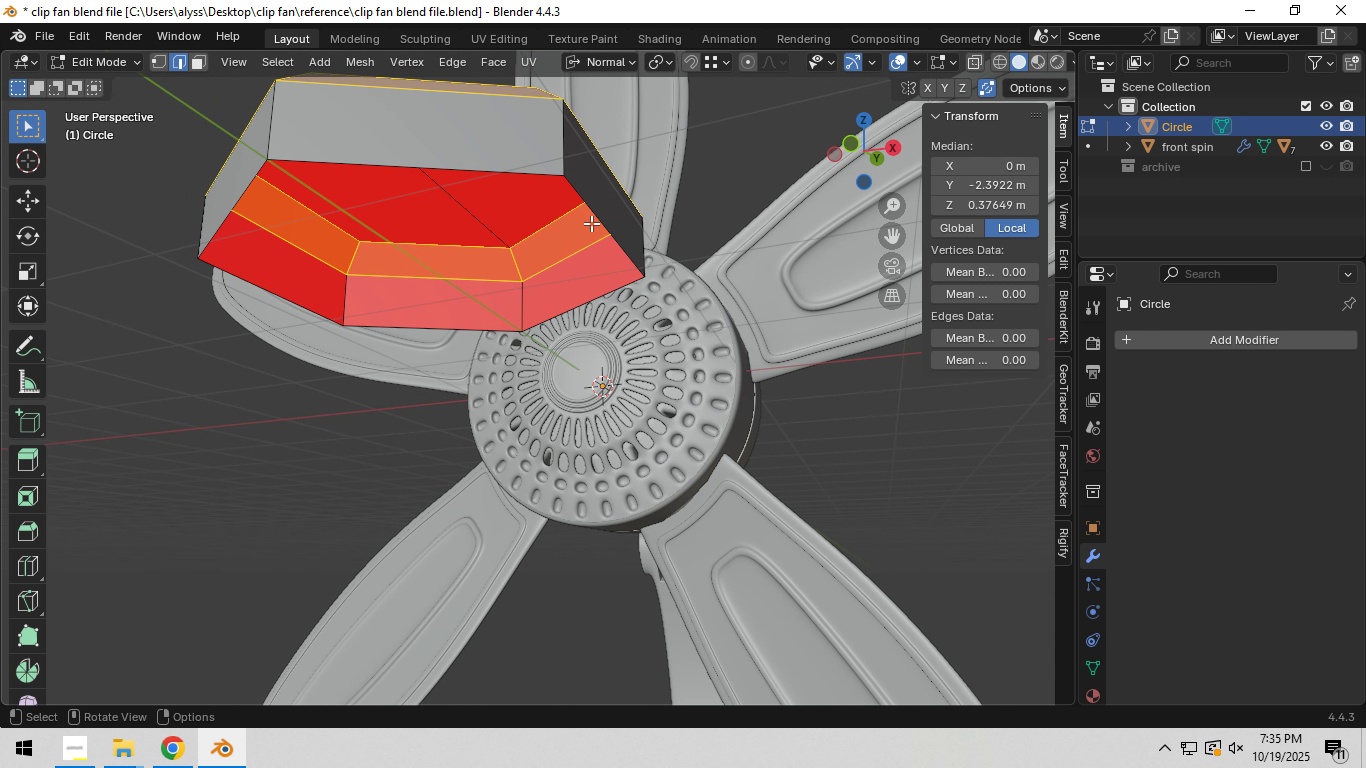 
hold_key(key=AltLeft, duration=0.78)
left_click([593, 220])
 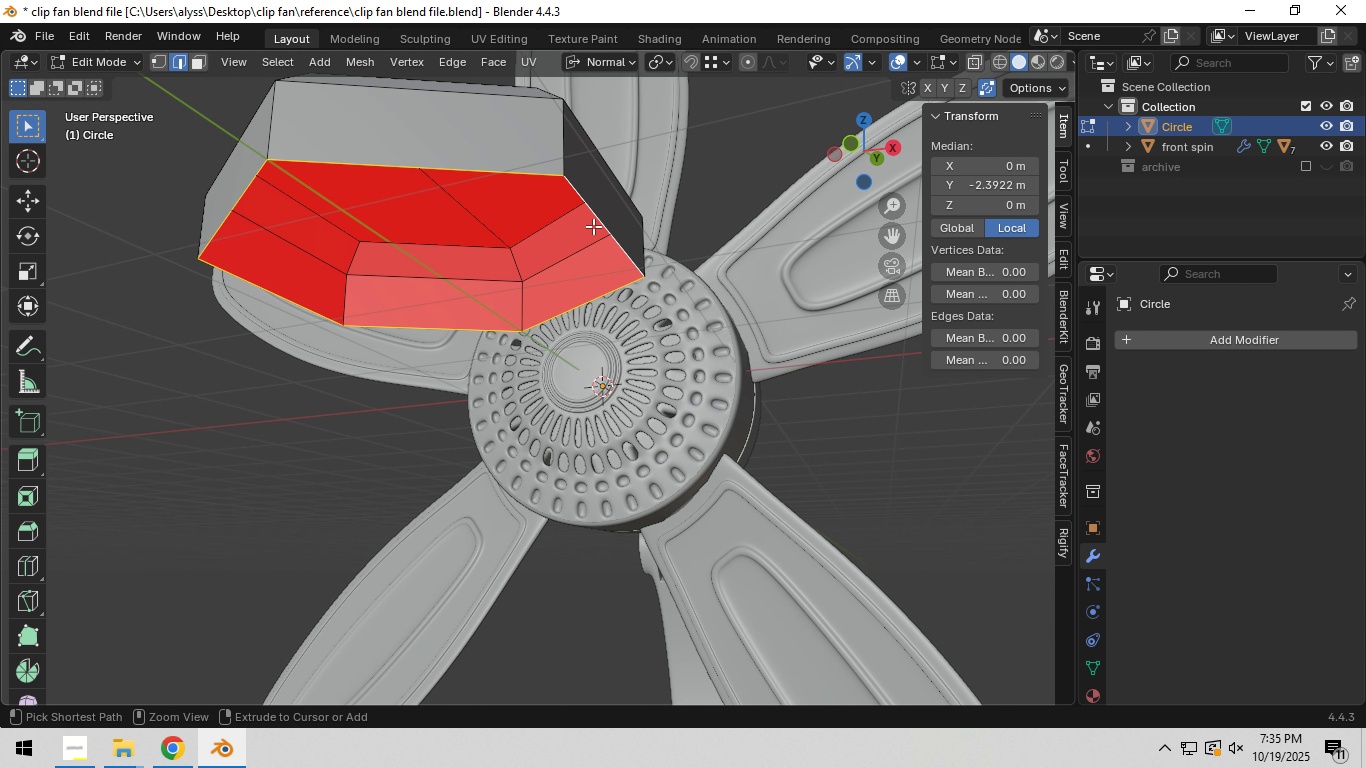 
key(Control+F)
 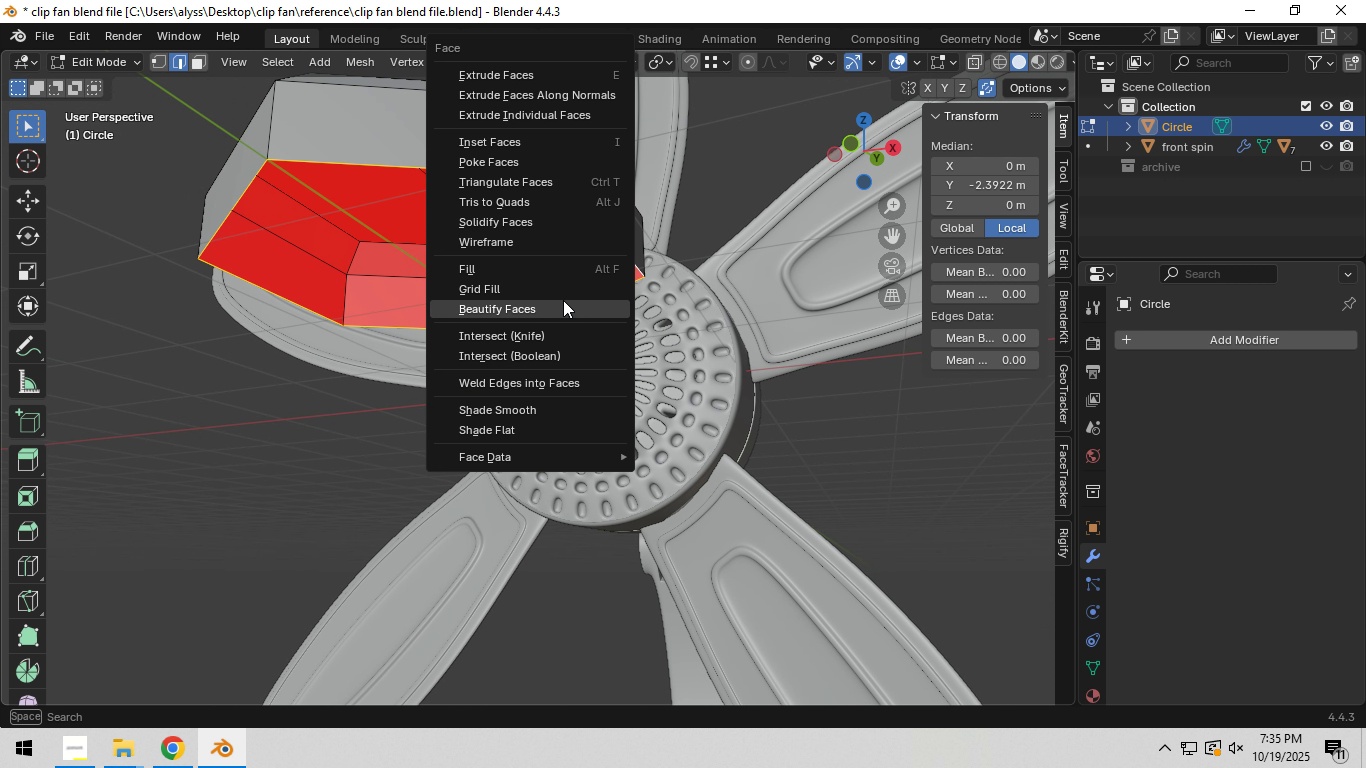 
left_click([562, 288])
 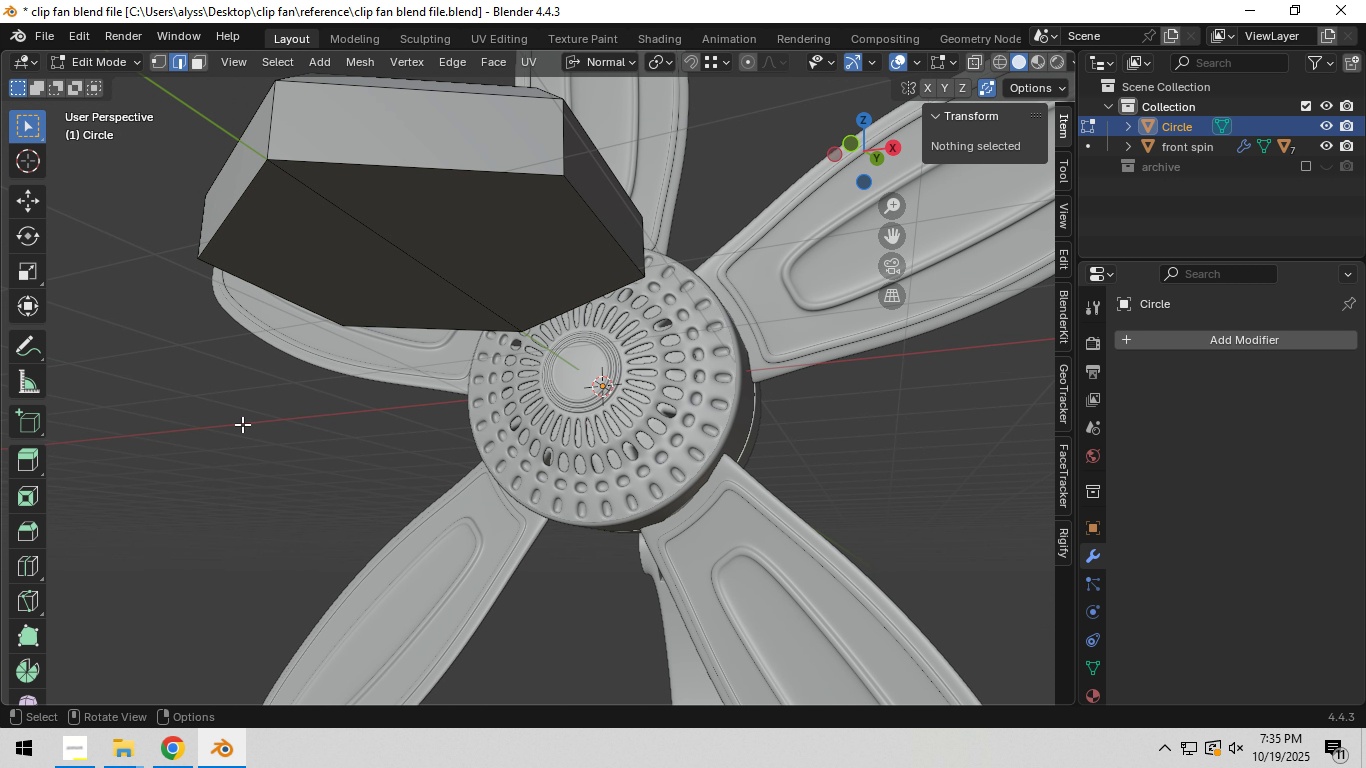 
left_click([242, 424])
 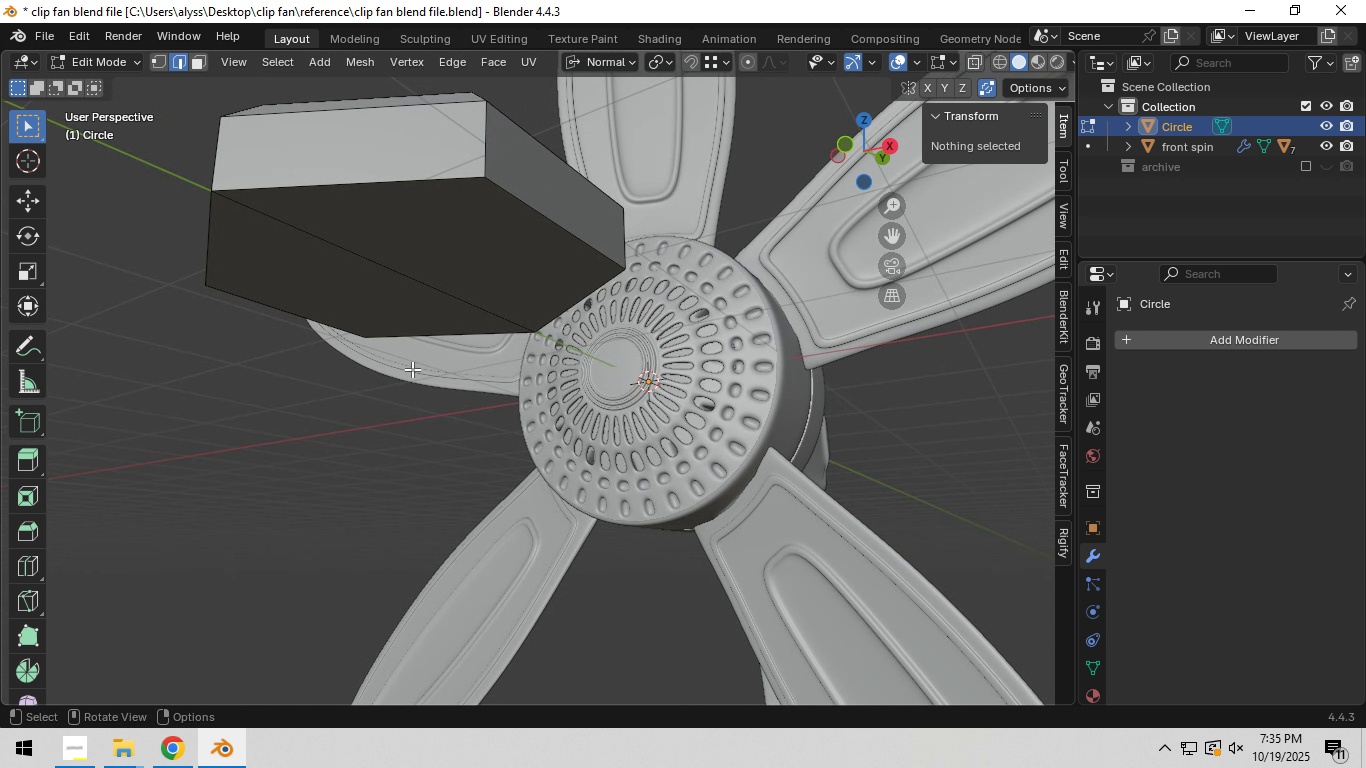 
wait(12.97)
 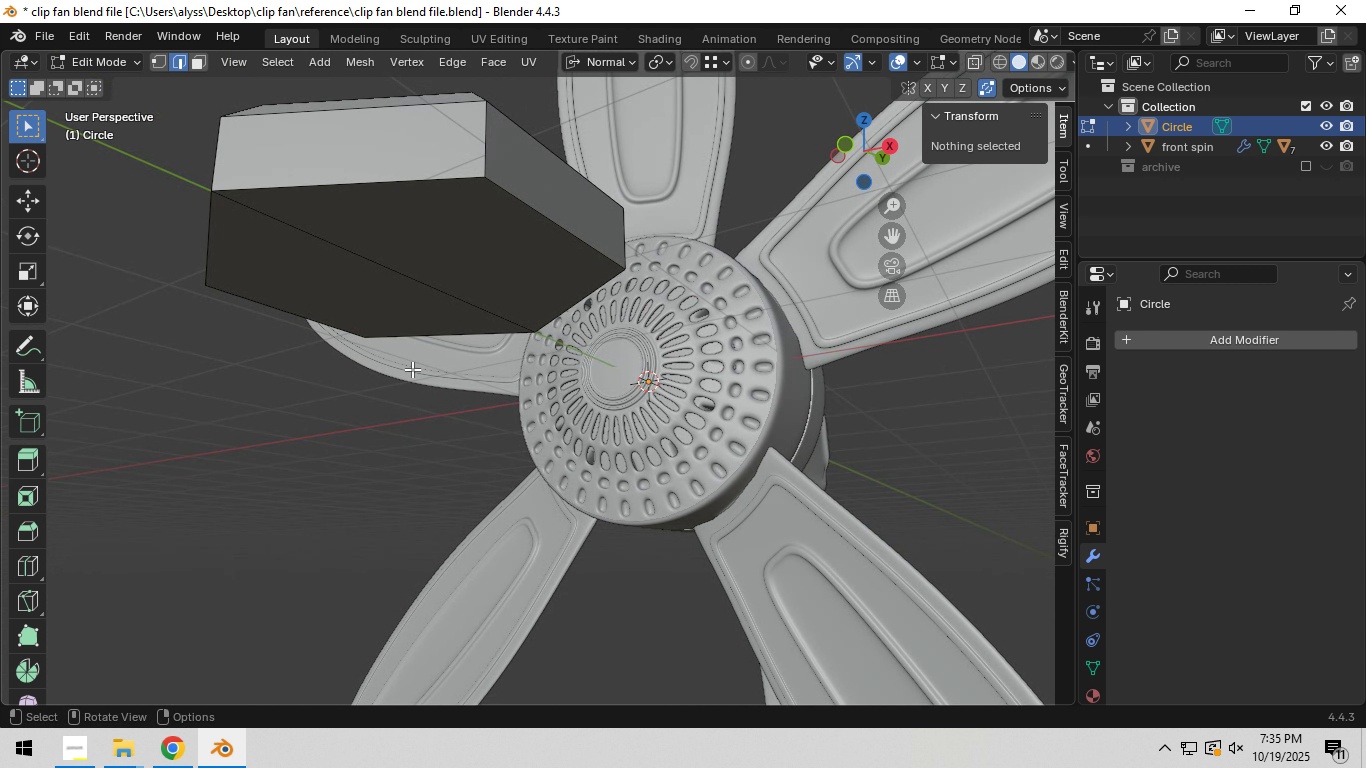 
key(Tab)
 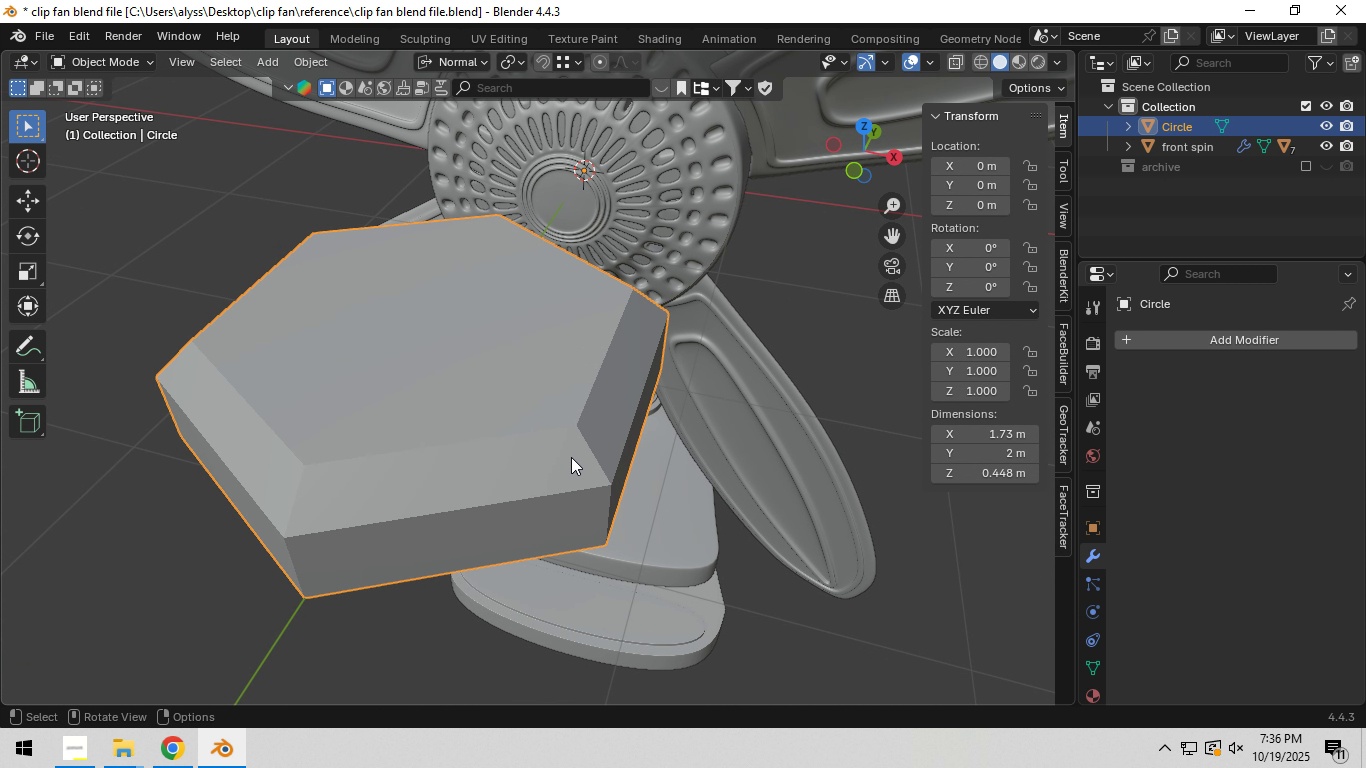 
left_click([571, 457])
 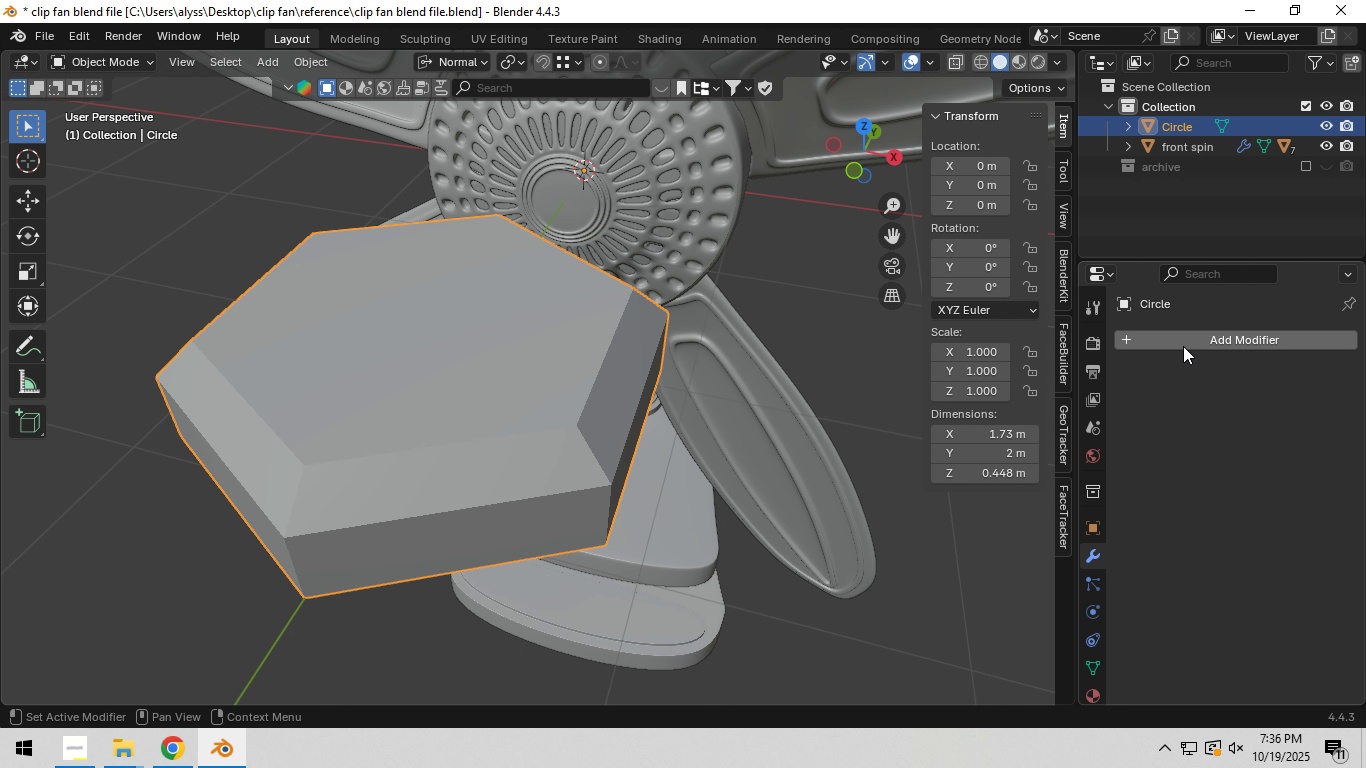 
left_click([1184, 346])
 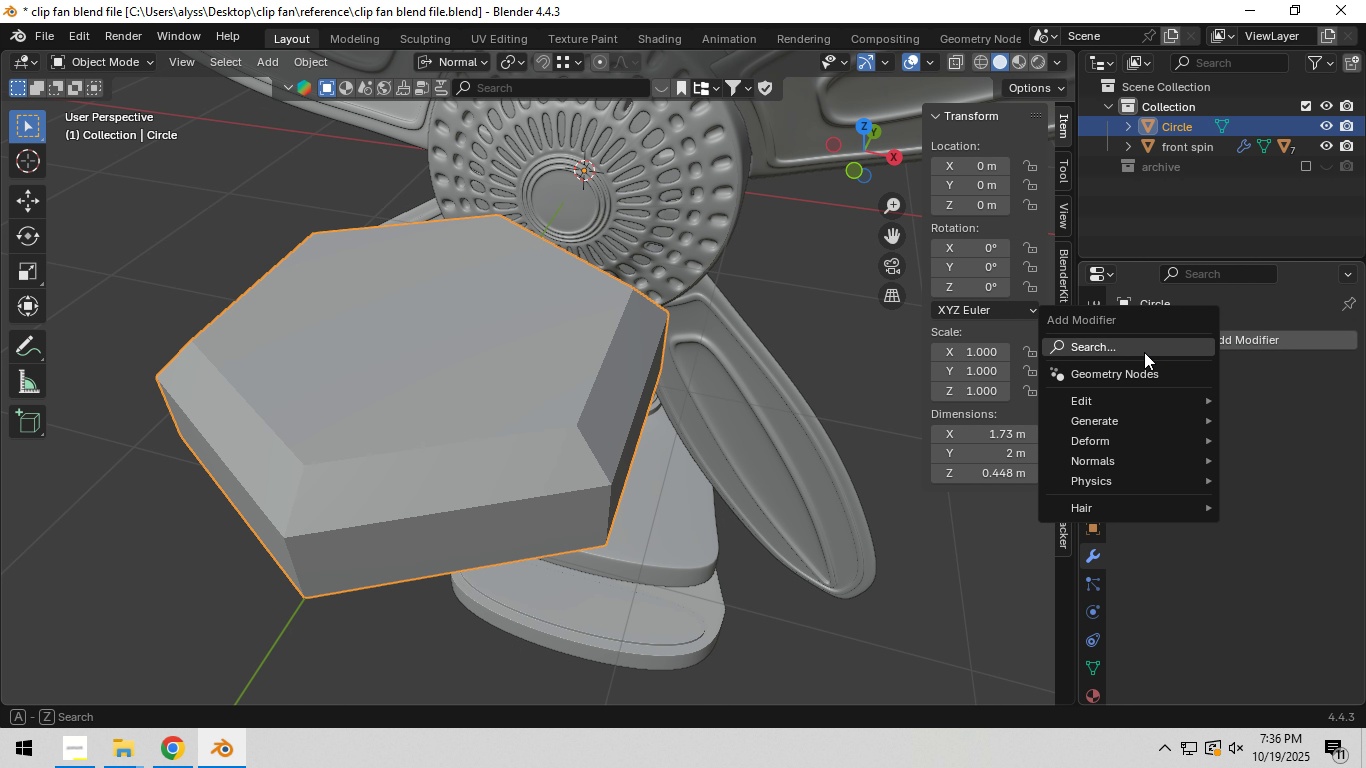 
left_click([1144, 352])
 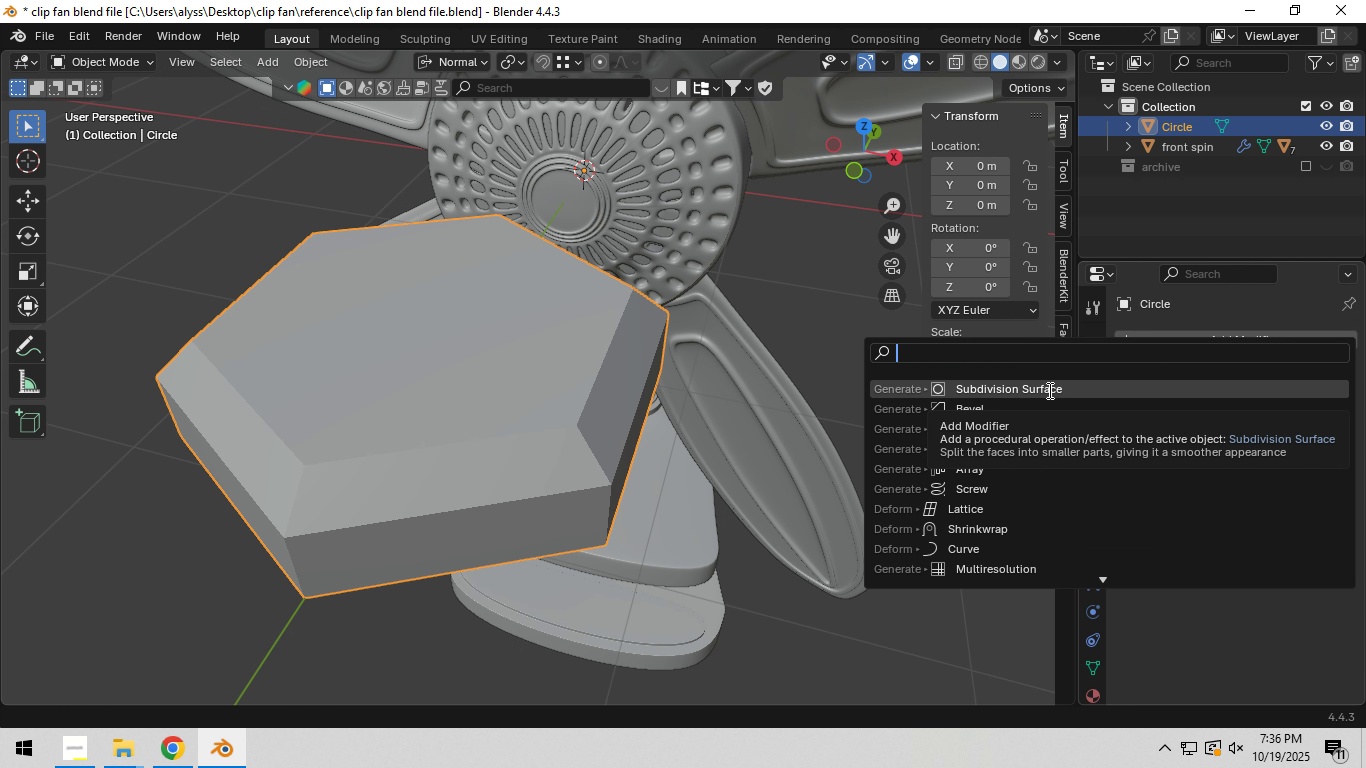 
left_click([1027, 409])
 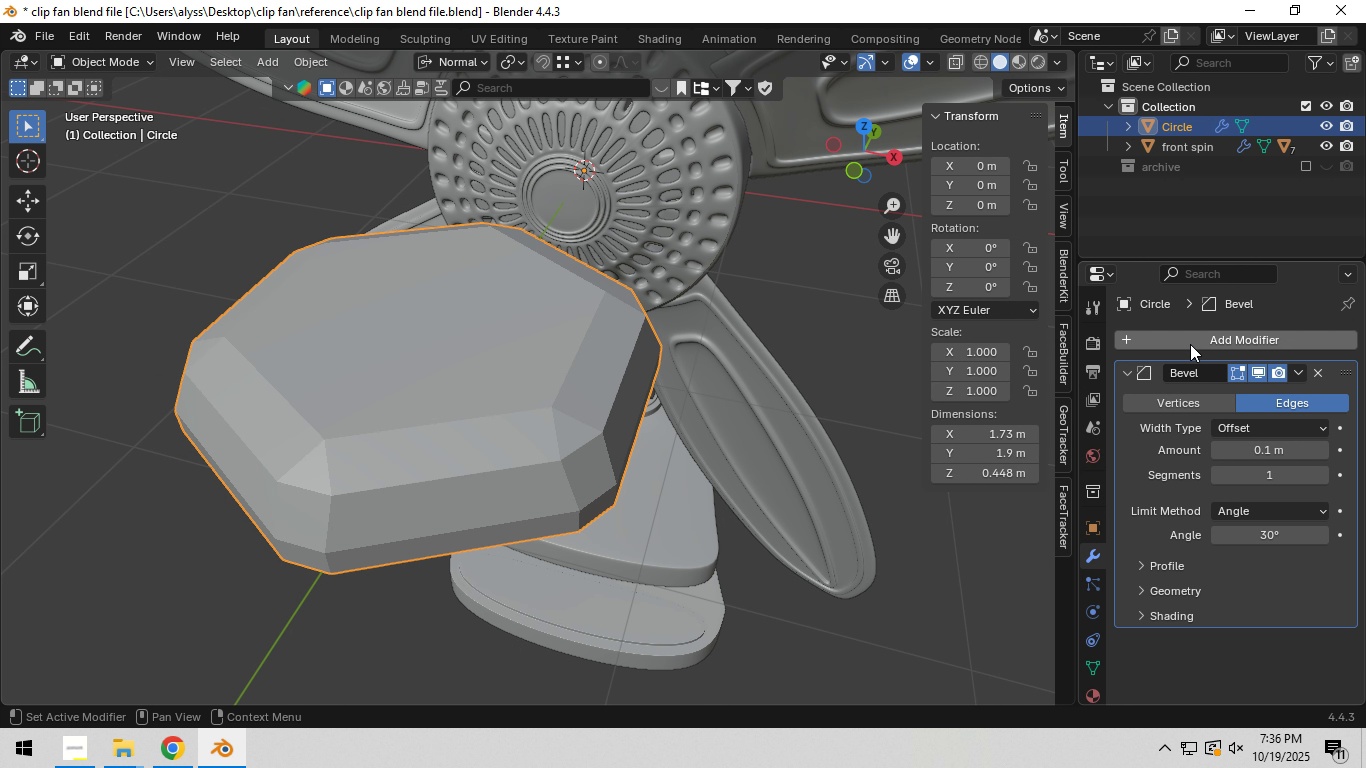 
left_click([1190, 344])
 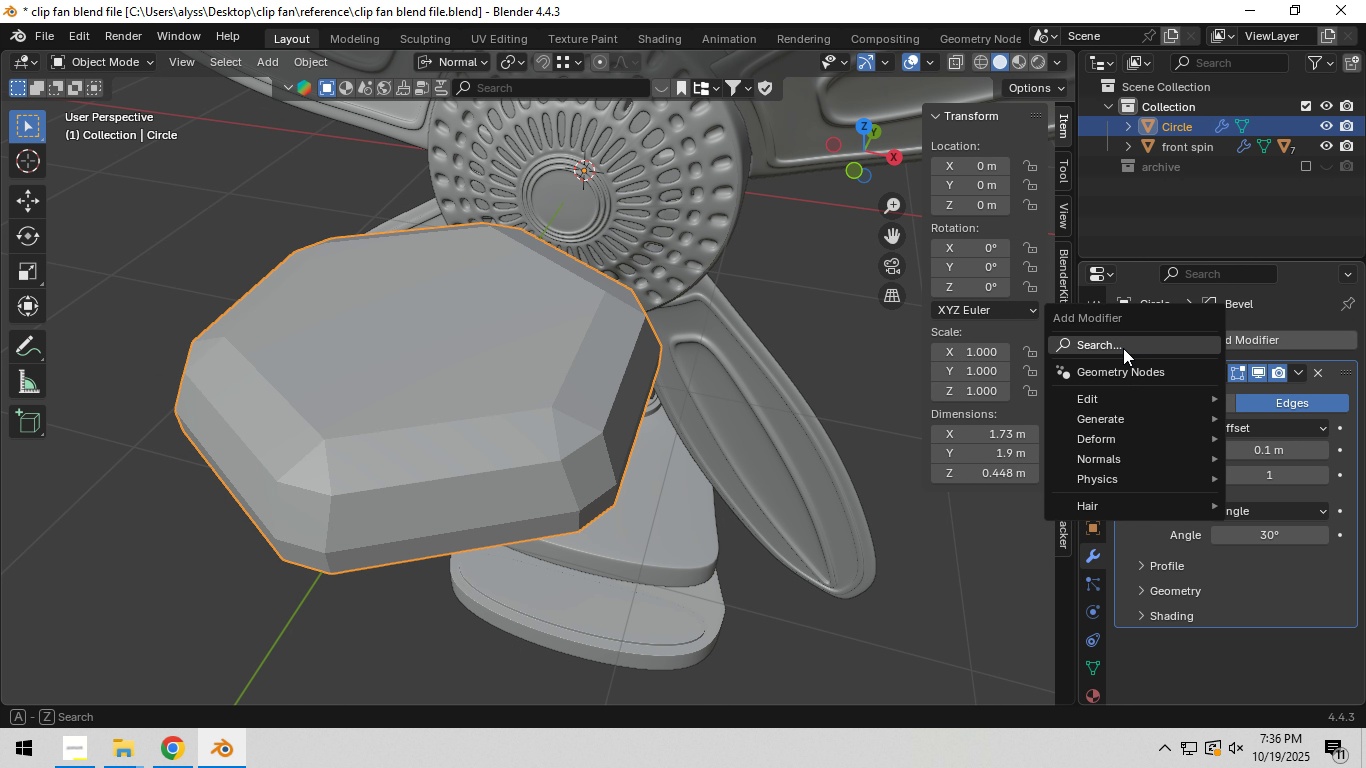 
left_click([1123, 344])
 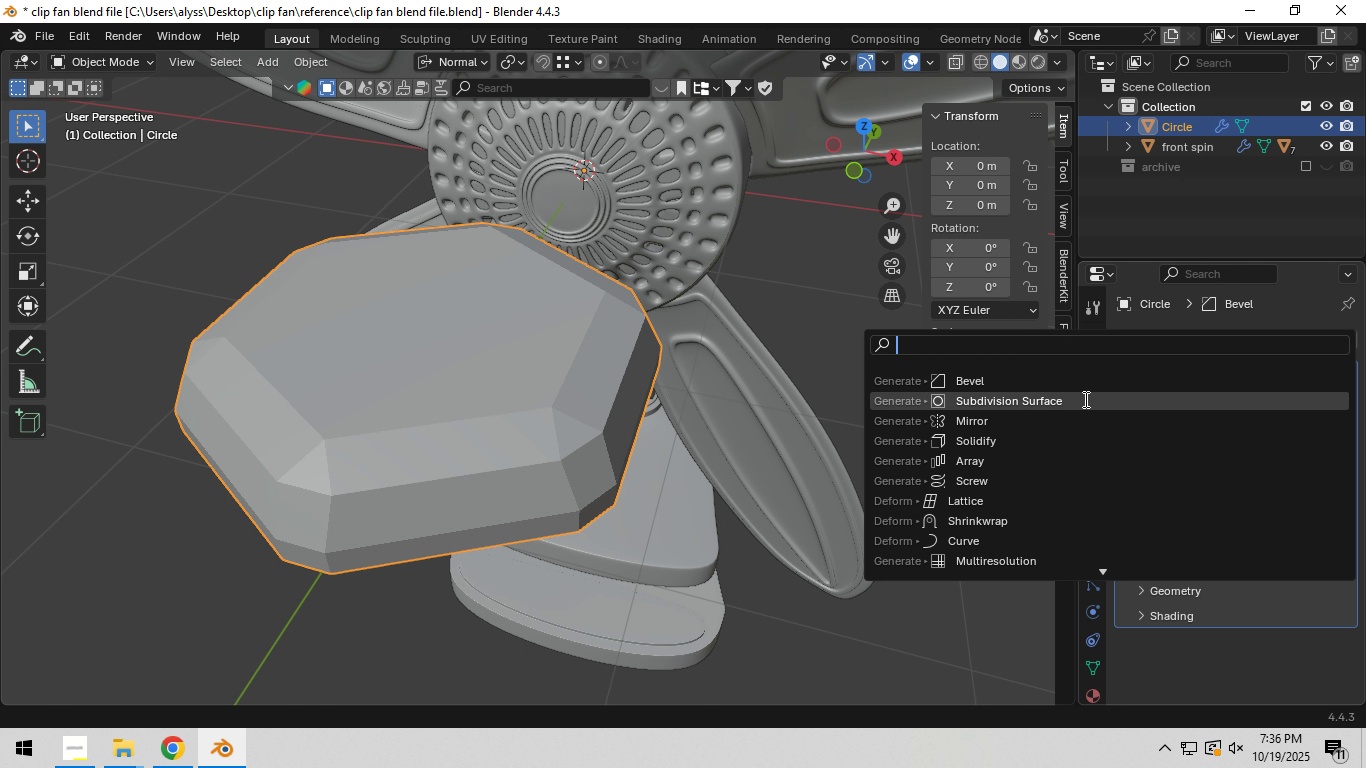 
left_click([1084, 399])
 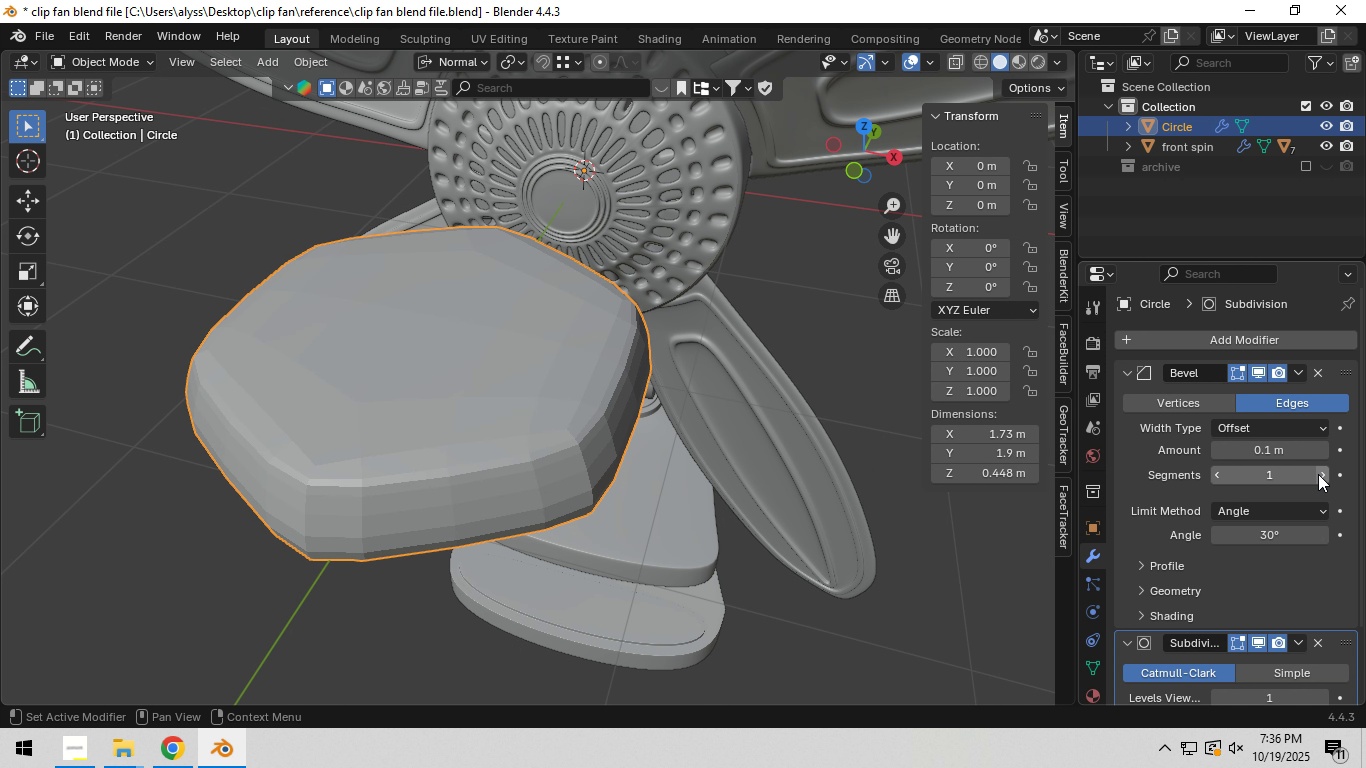 
scroll: coordinate [1162, 489], scroll_direction: down, amount: 2.0
 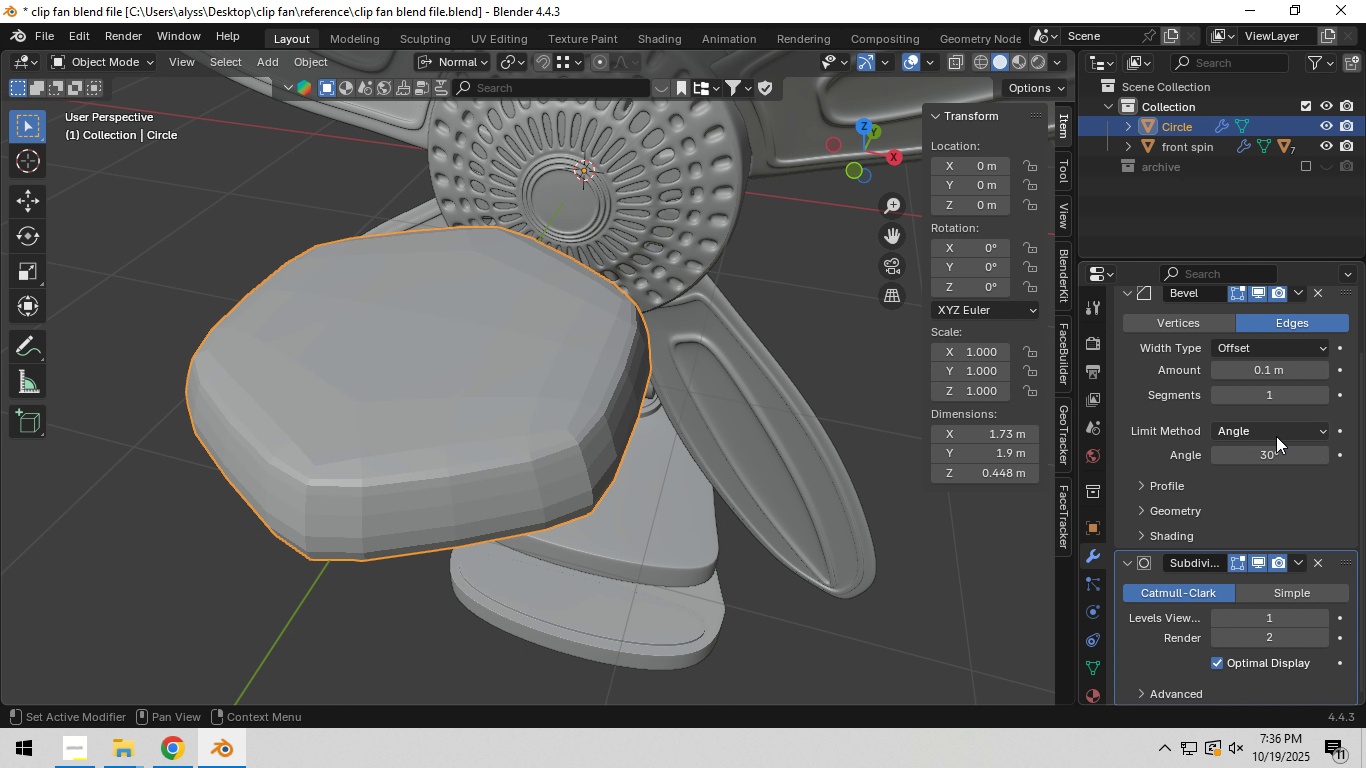 
left_click([1279, 433])
 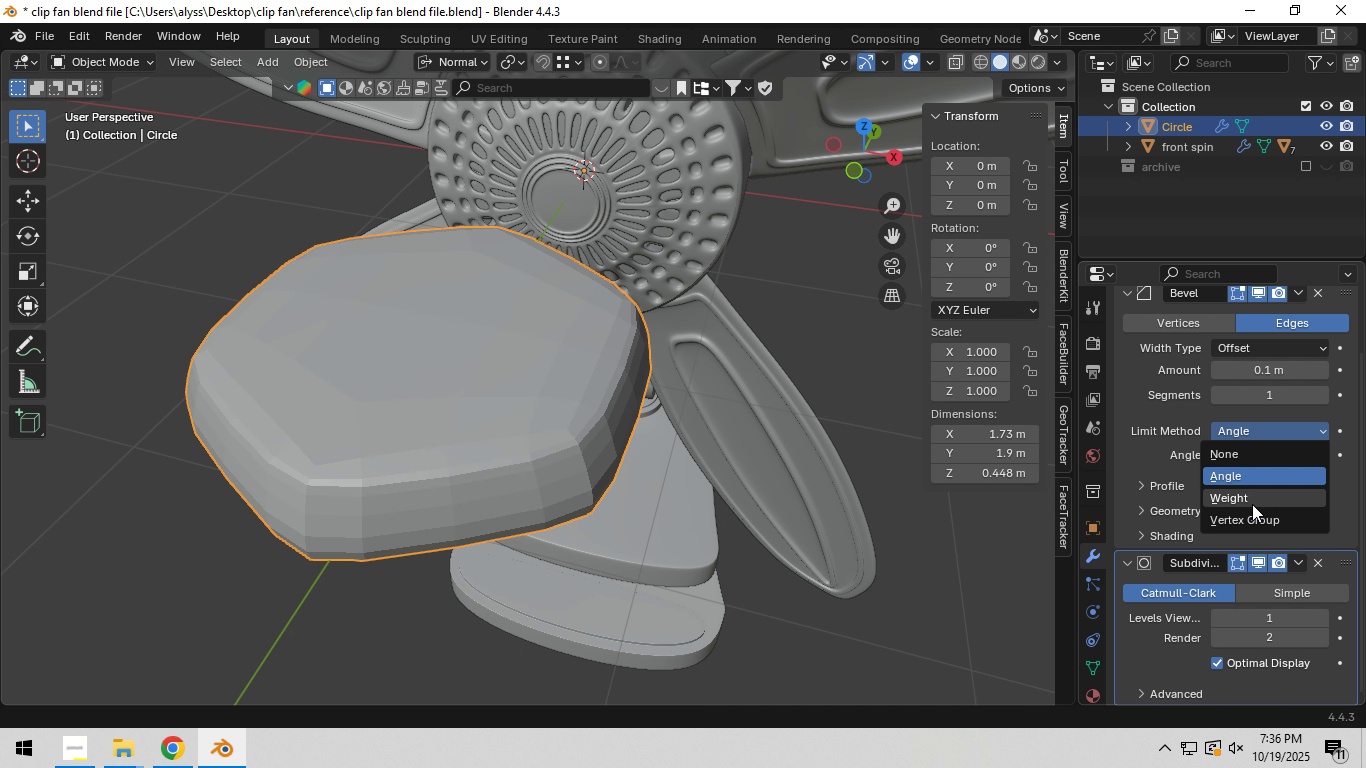 
left_click([1252, 504])
 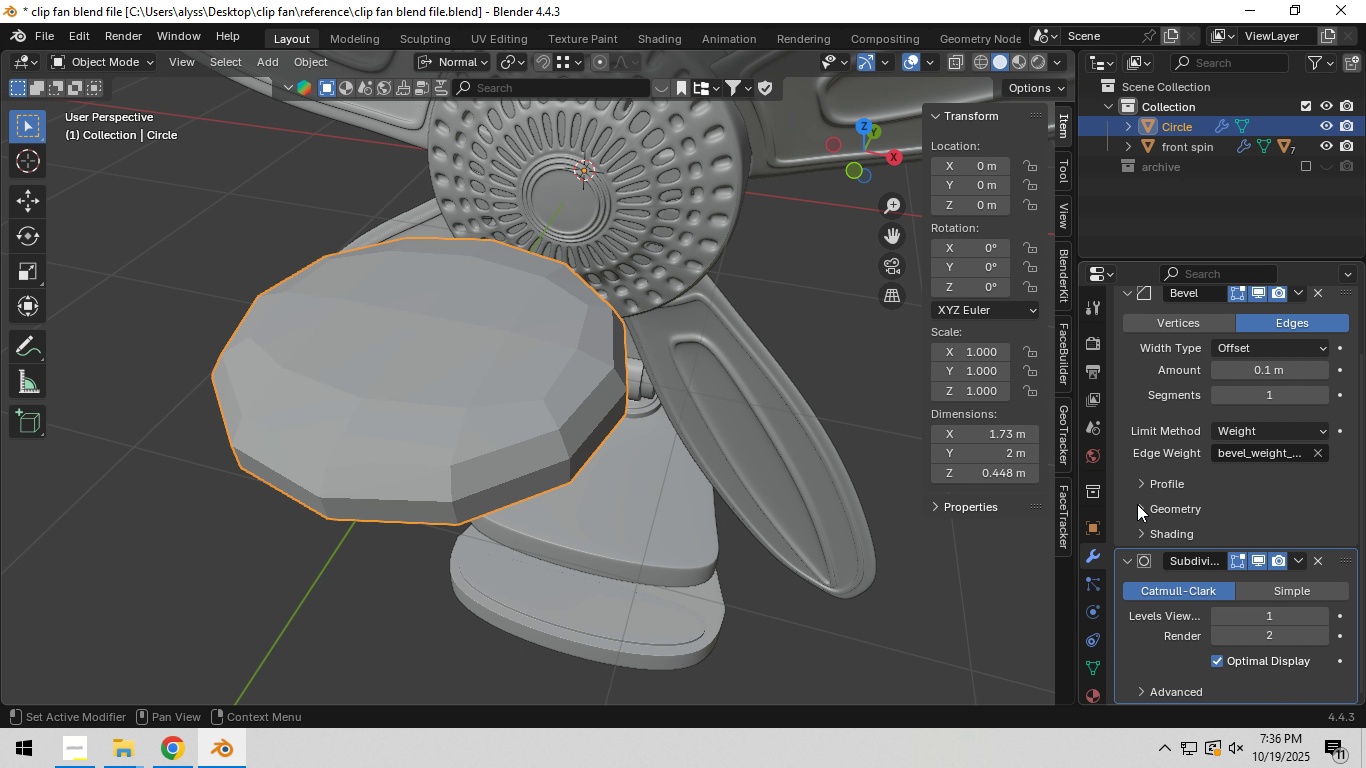 
left_click([1137, 508])
 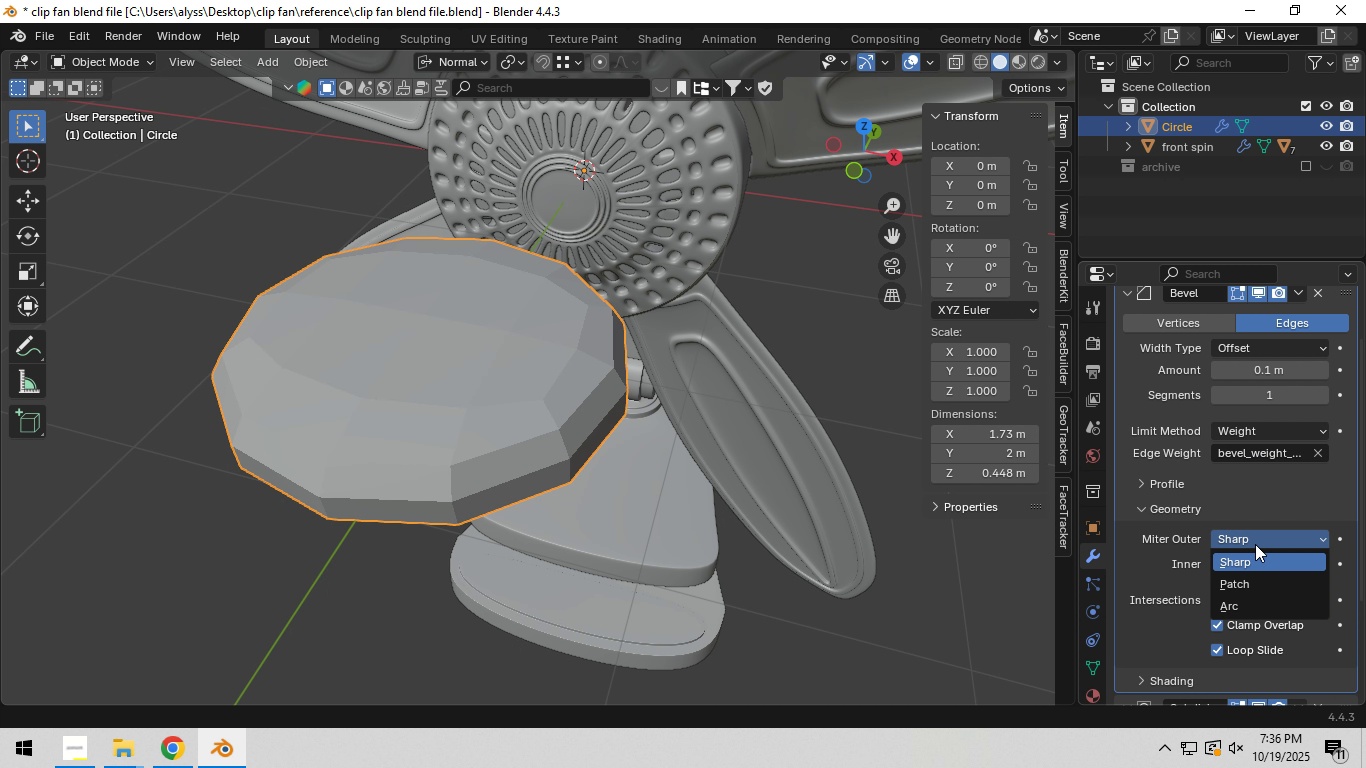 
left_click([1255, 544])
 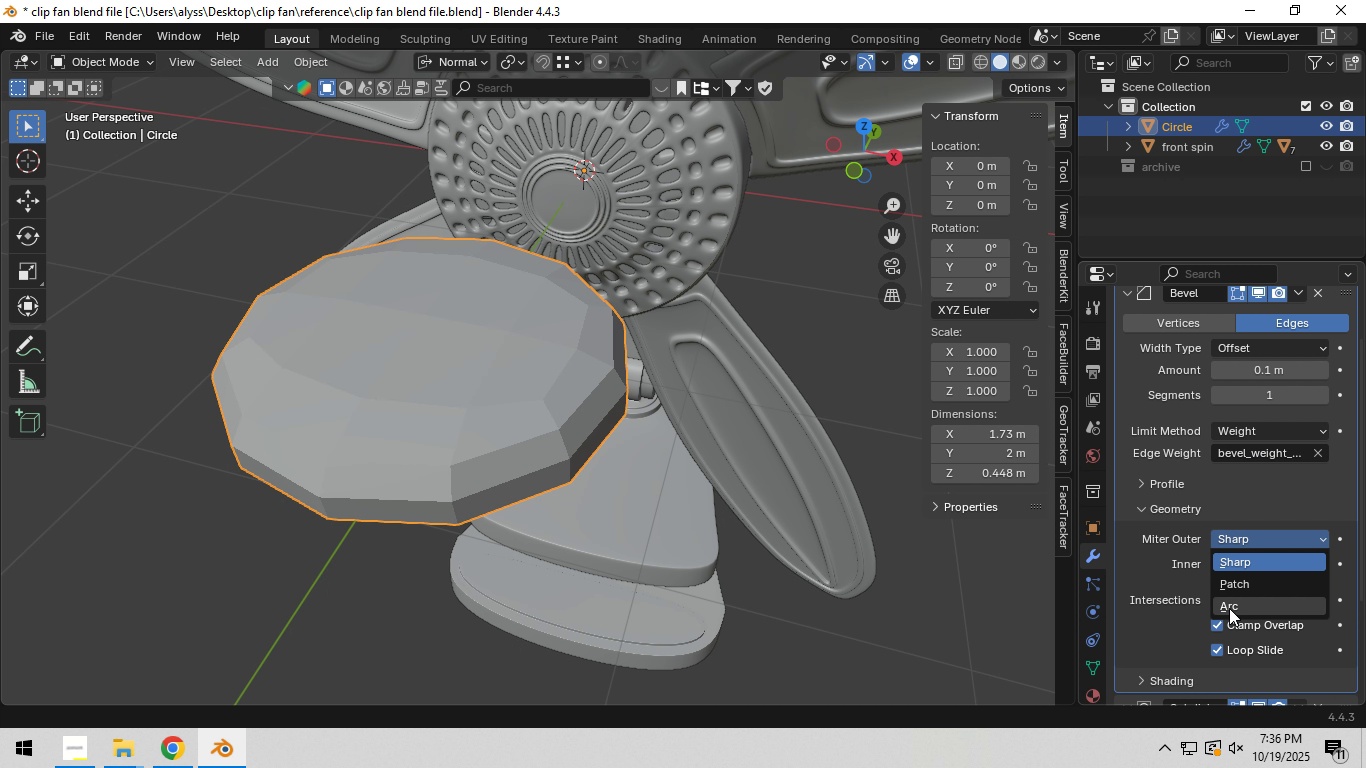 
left_click([1229, 608])
 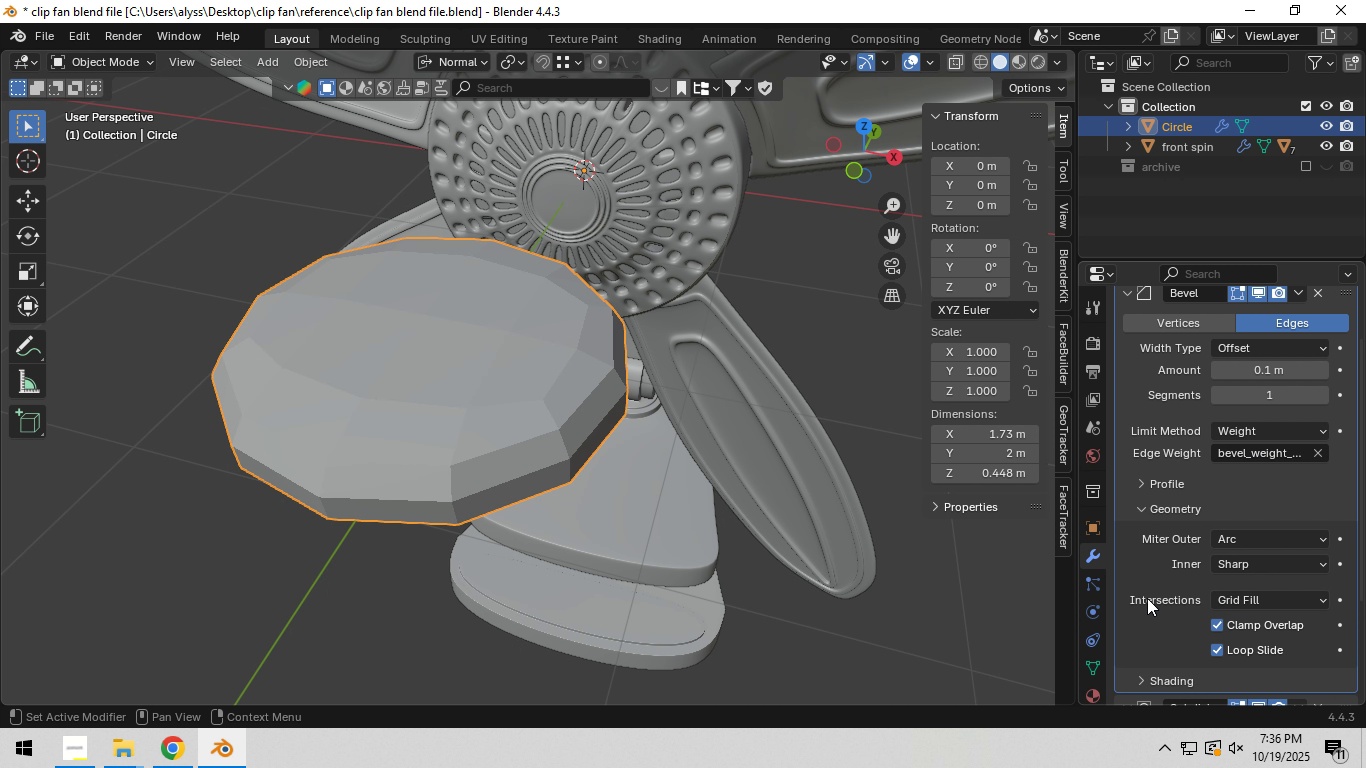 
scroll: coordinate [1147, 598], scroll_direction: down, amount: 6.0
 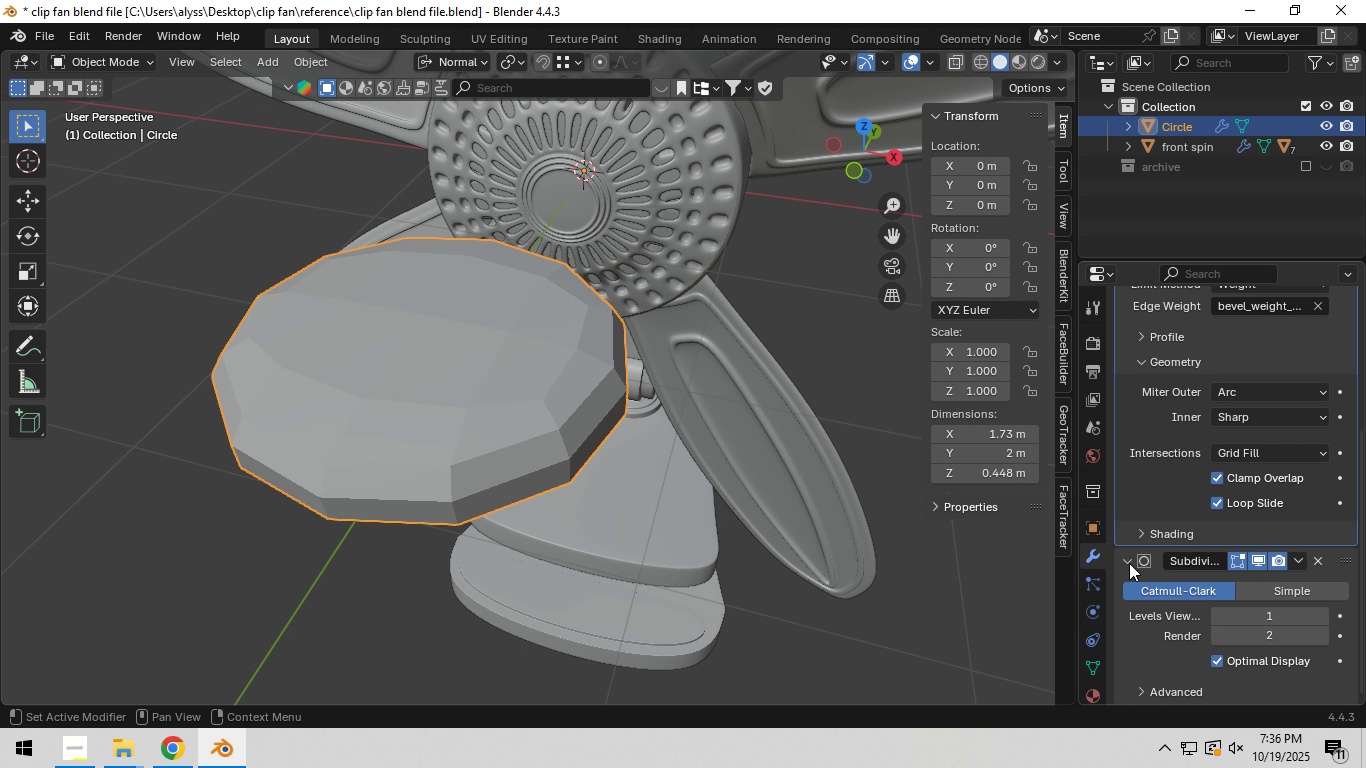 
left_click([1129, 563])
 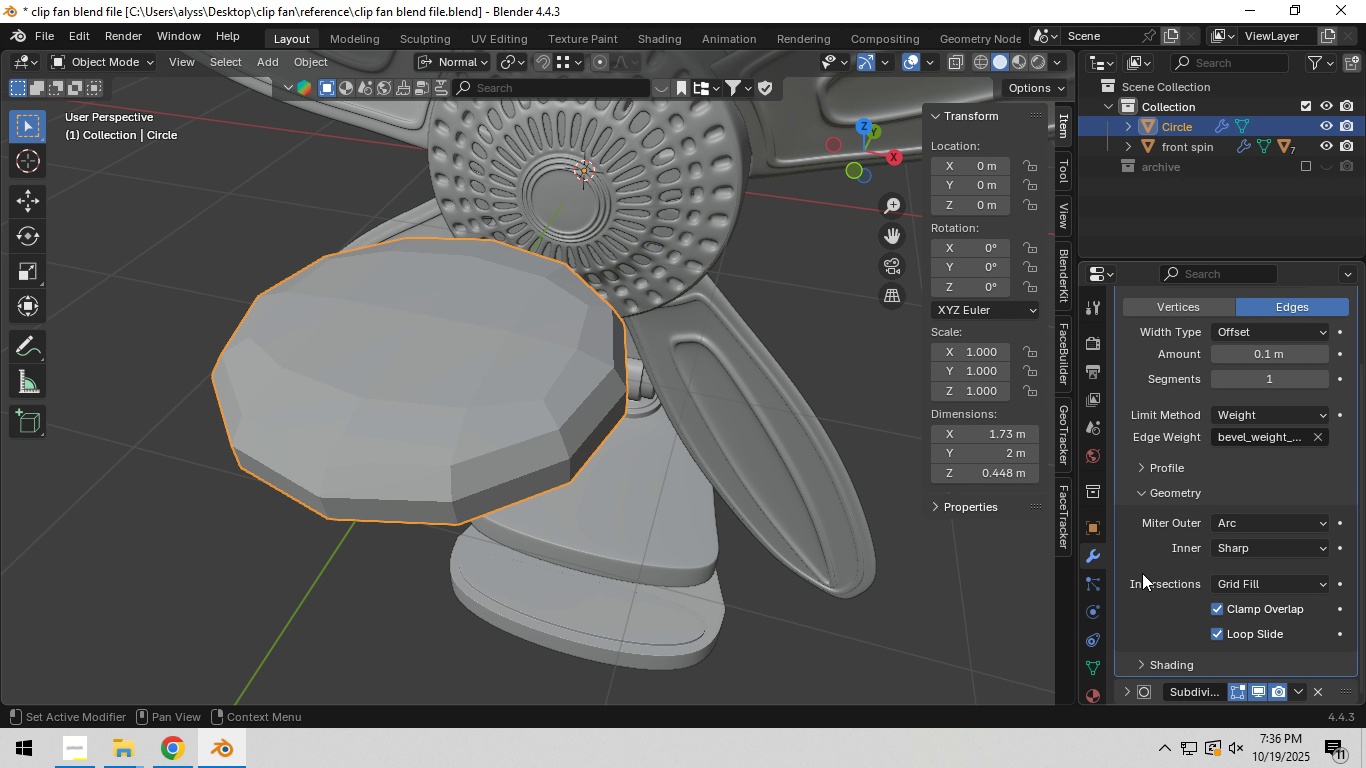 
scroll: coordinate [1142, 573], scroll_direction: down, amount: 4.0
 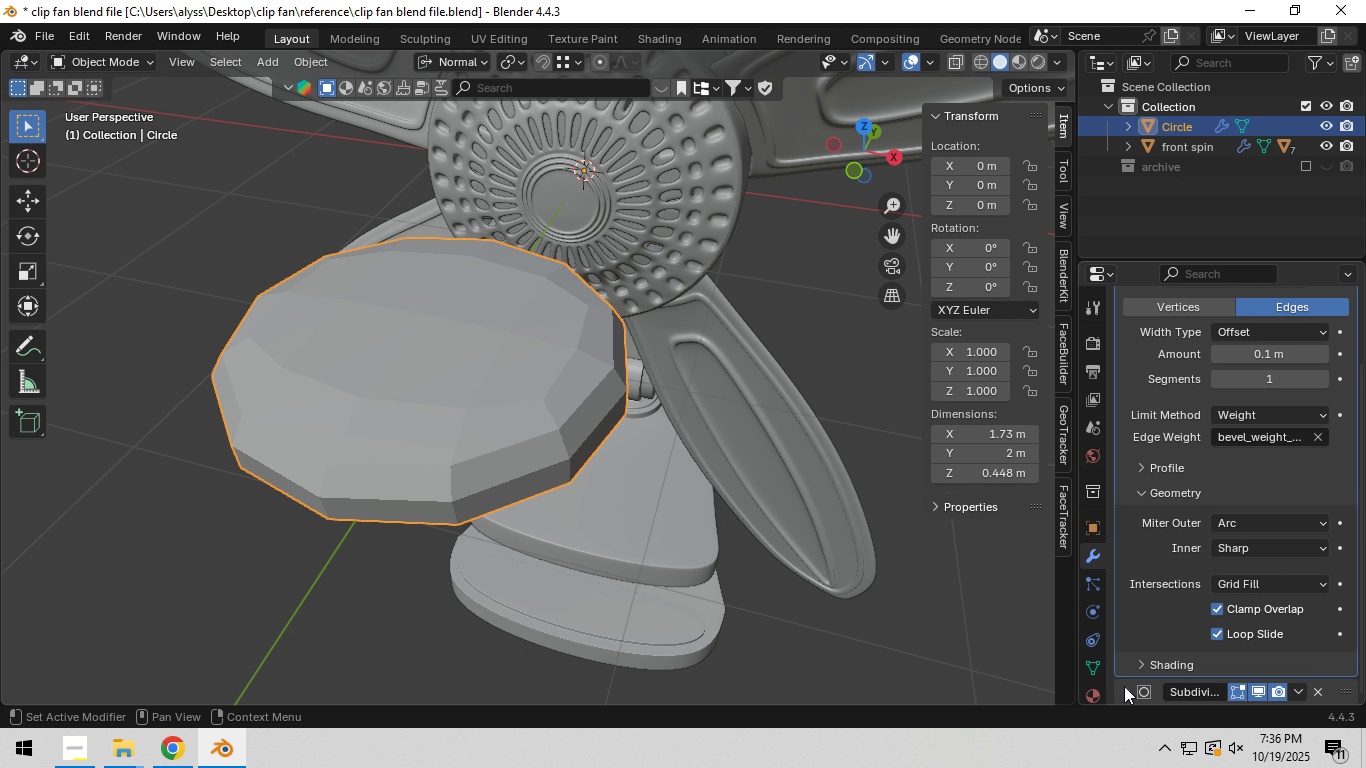 
left_click([1124, 685])
 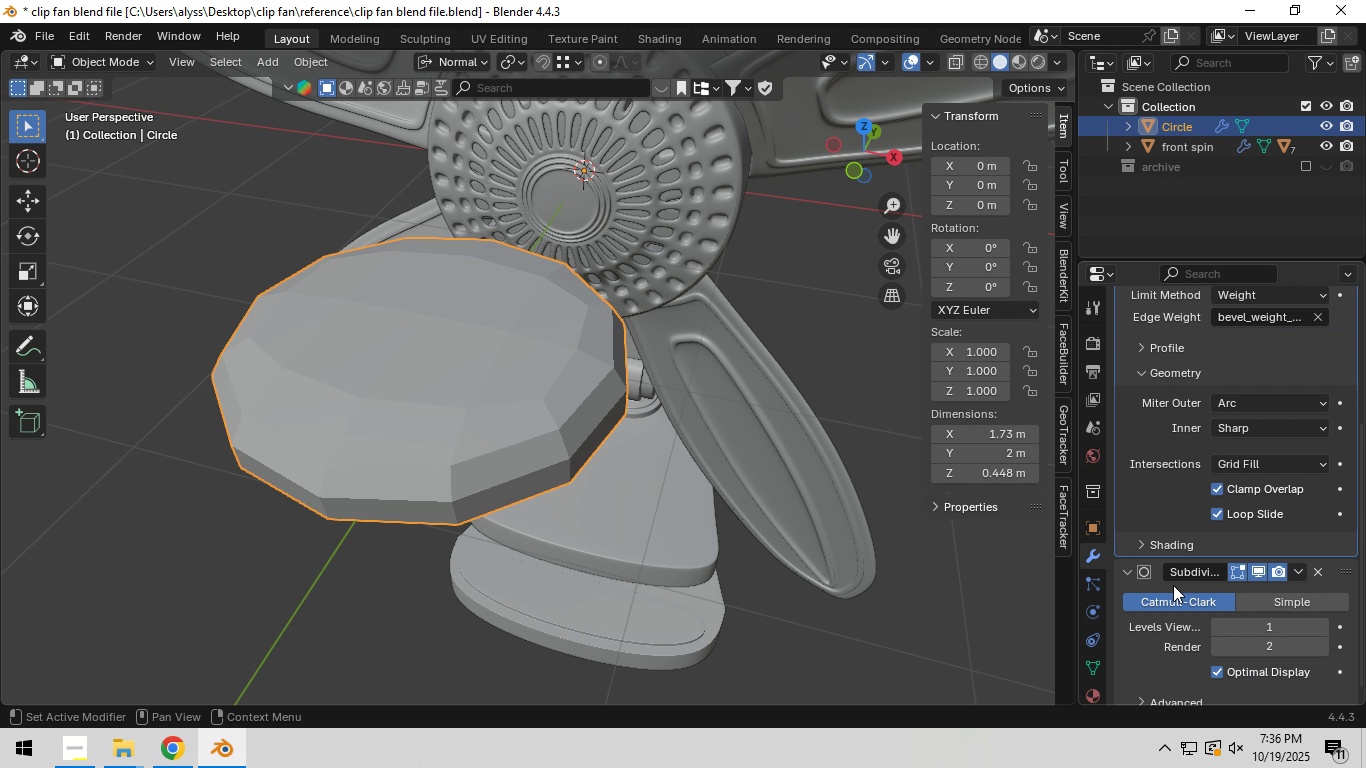 
scroll: coordinate [1173, 585], scroll_direction: down, amount: 7.0
 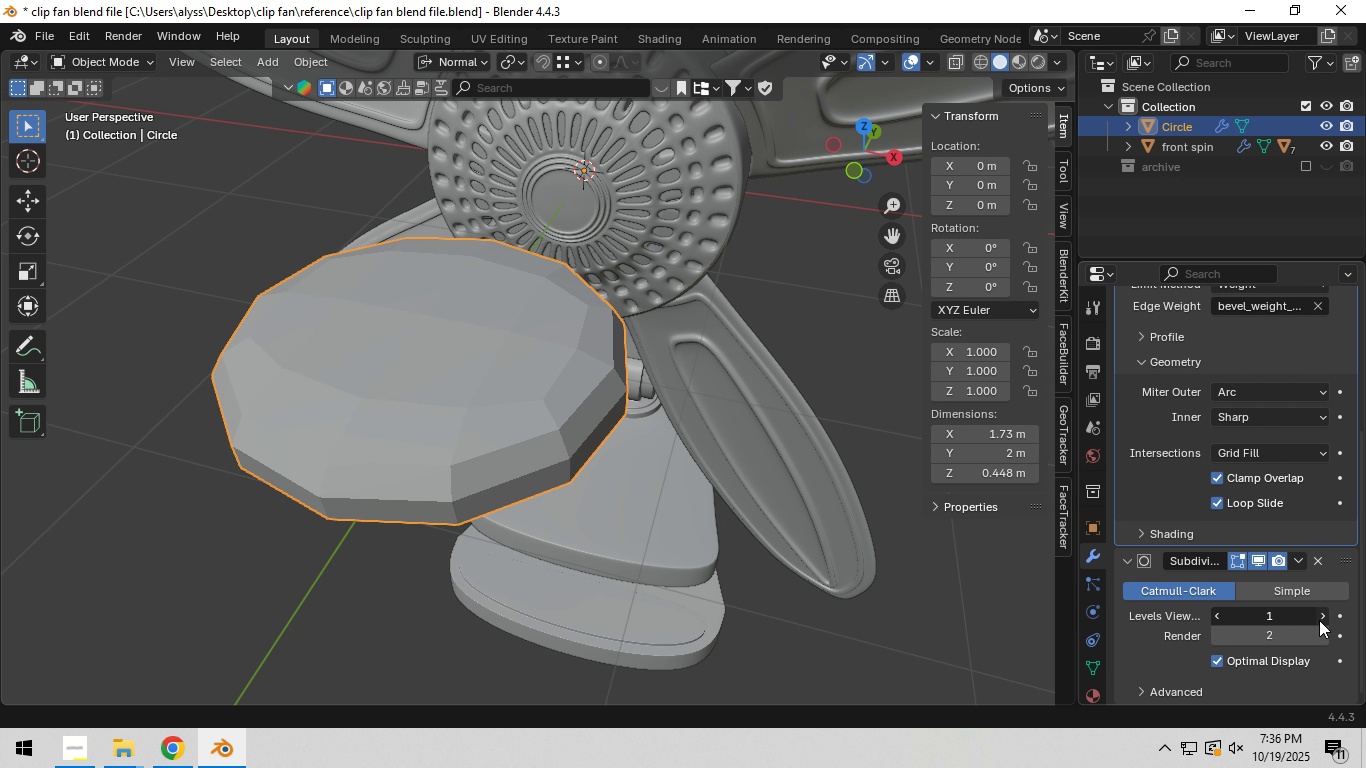 
double_click([1319, 620])
 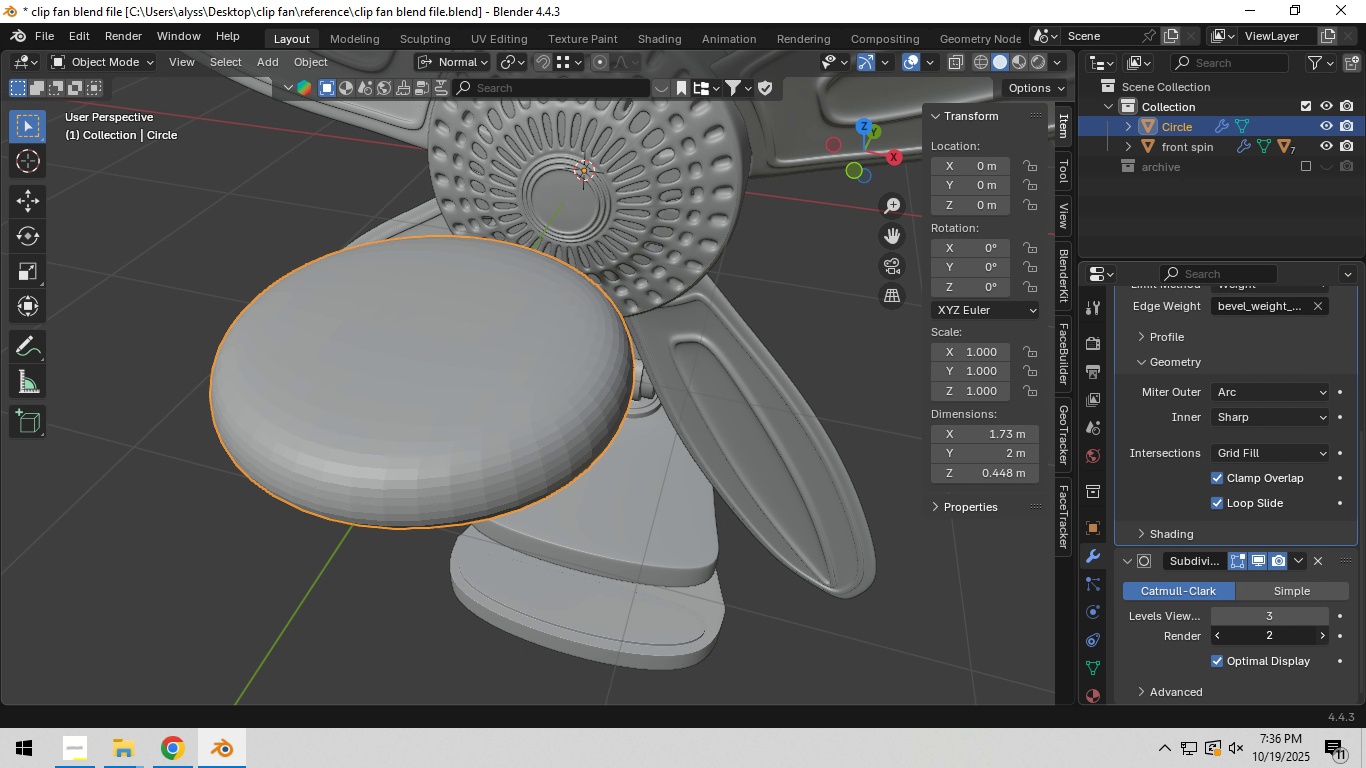 
left_click([1320, 637])
 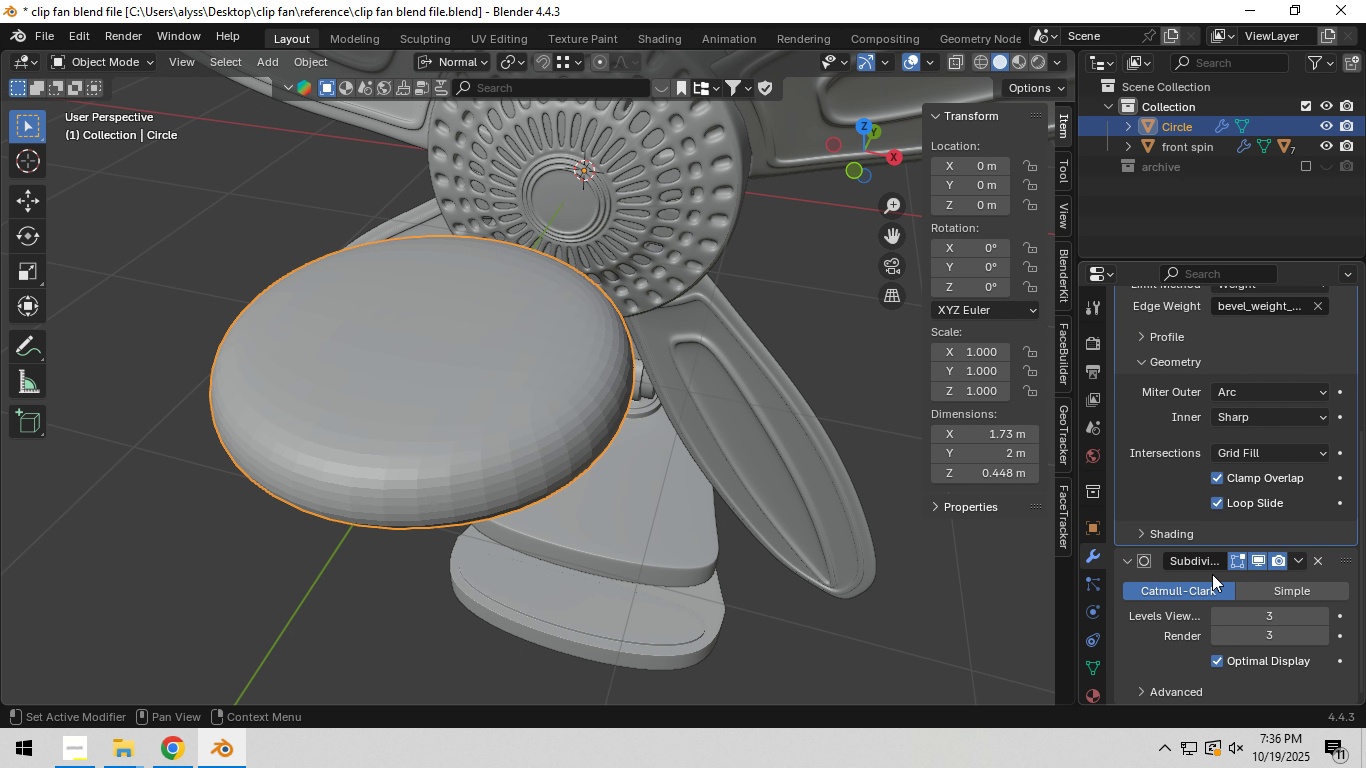 
scroll: coordinate [1185, 520], scroll_direction: up, amount: 4.0
 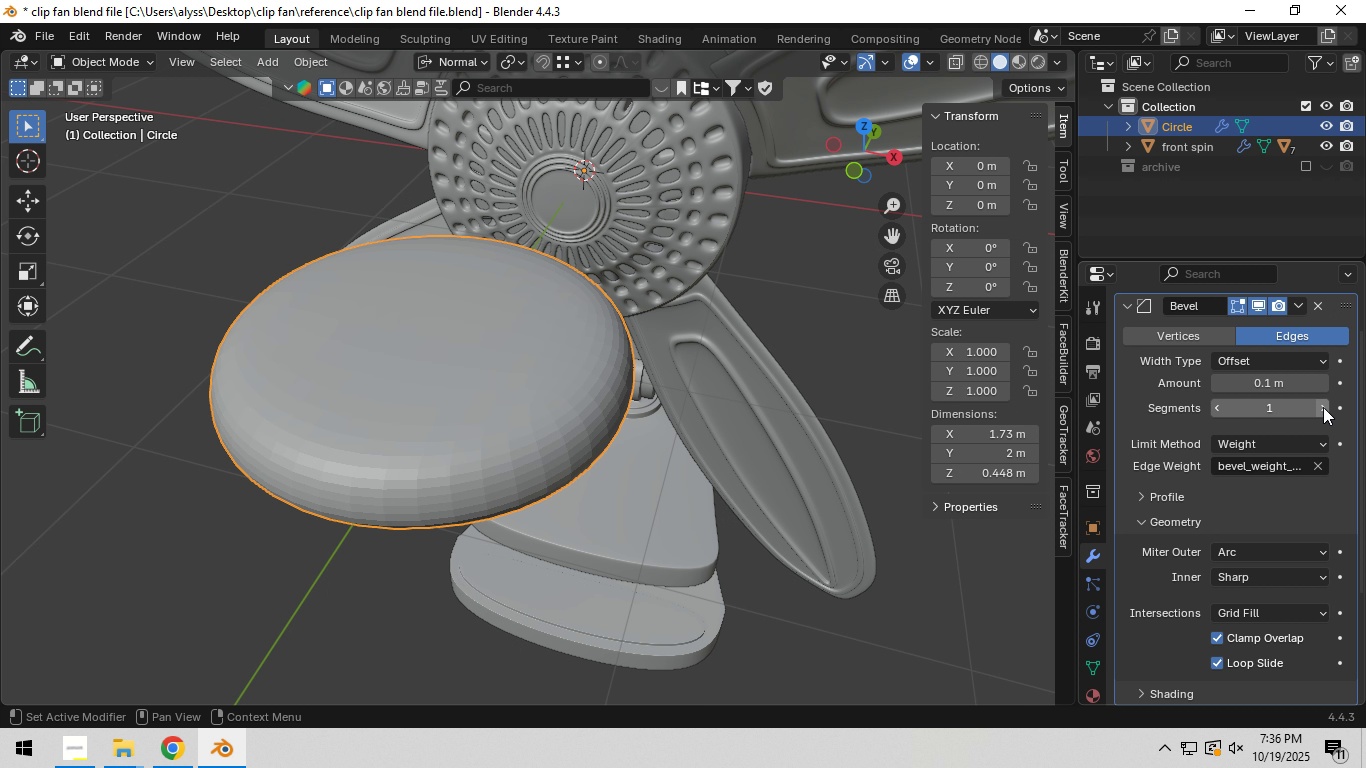 
left_click([1323, 407])
 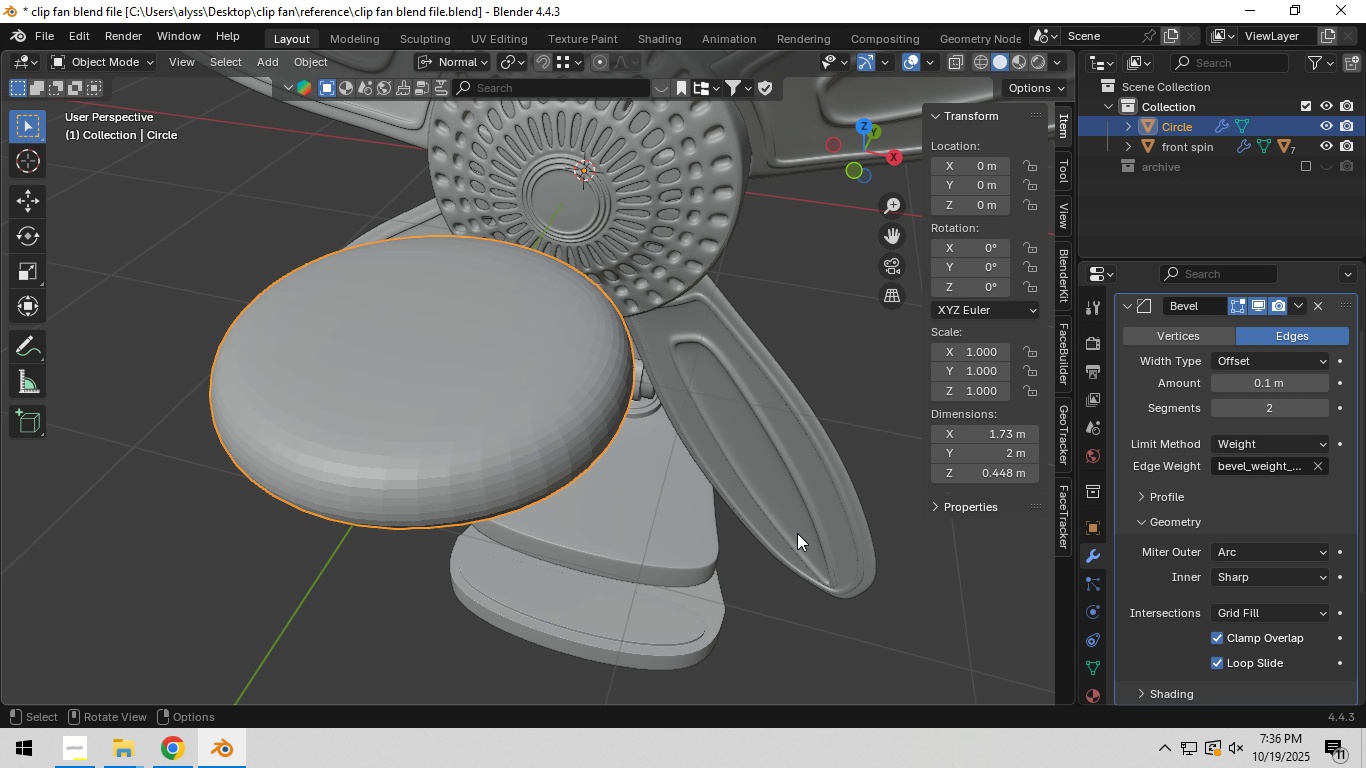 
left_click([599, 528])
 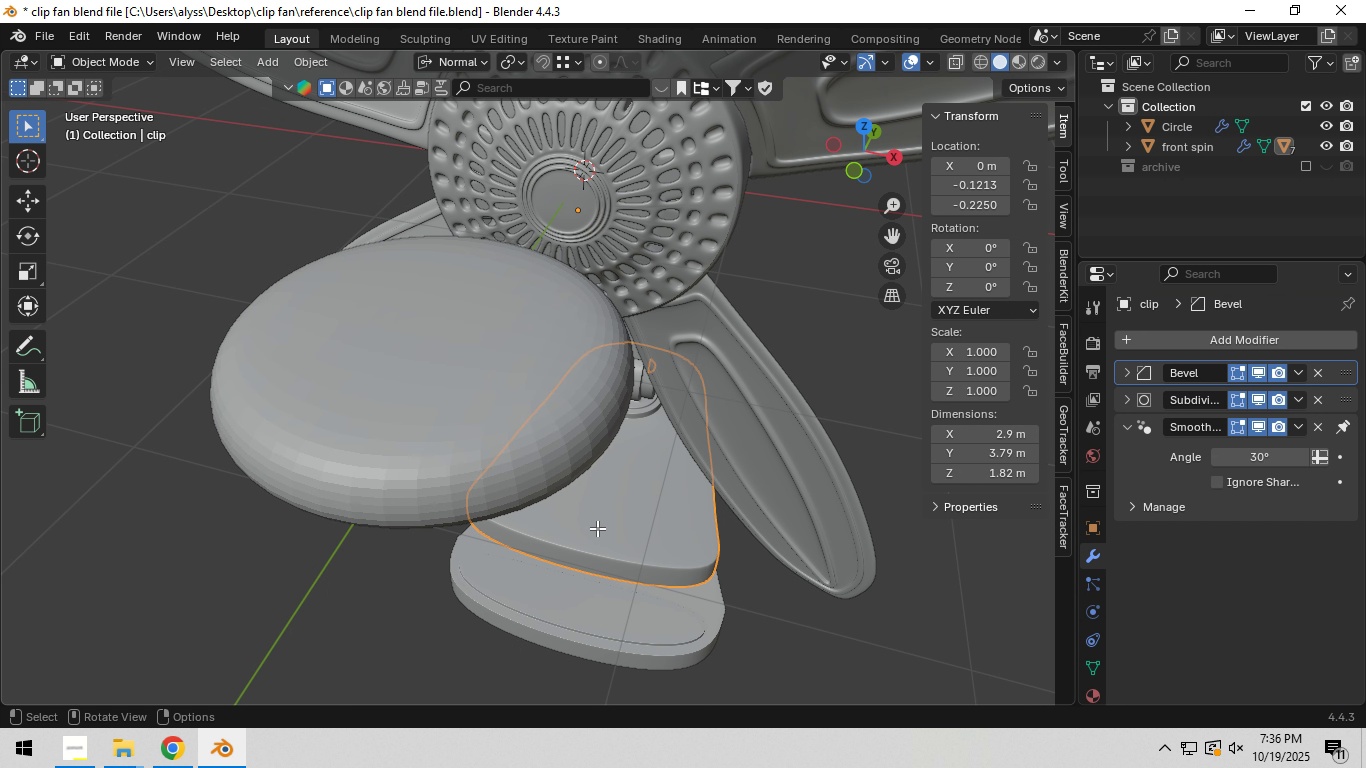 
key(Tab)
 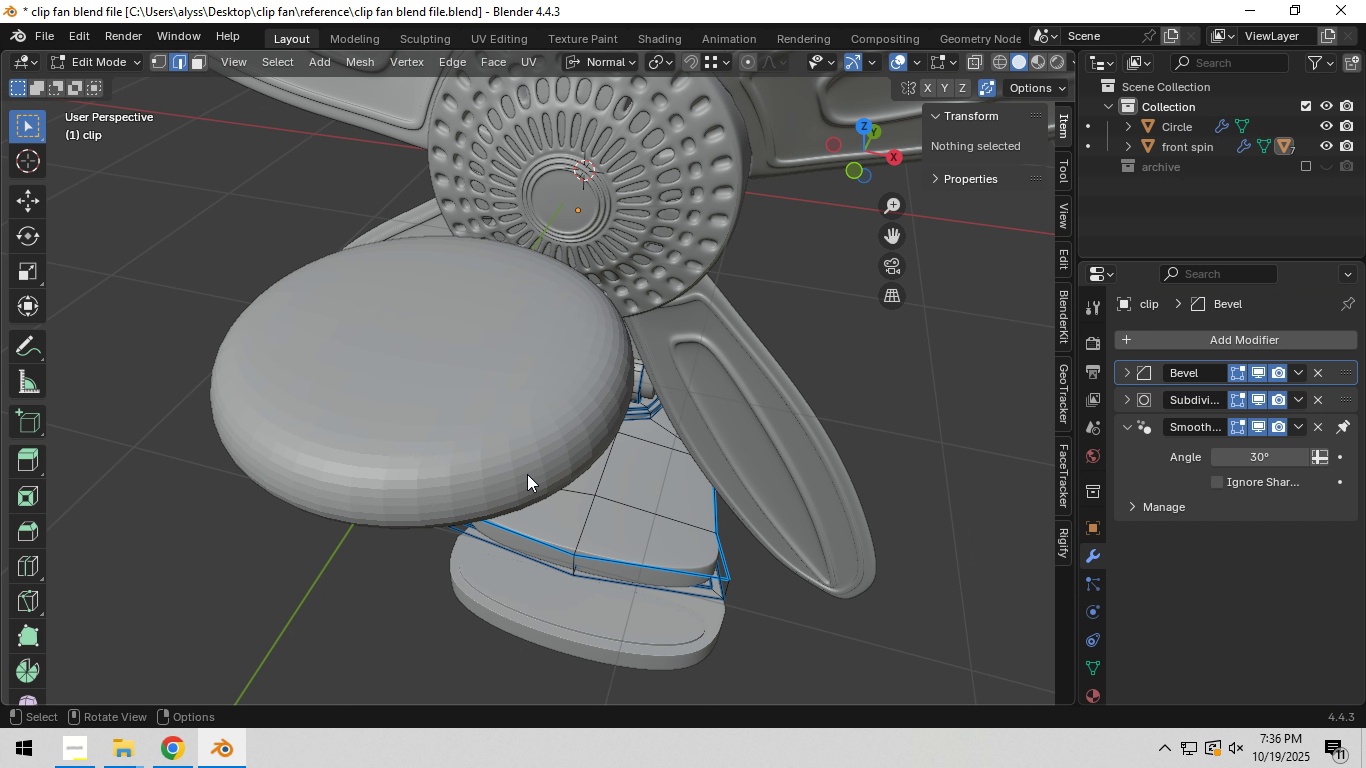 
key(Tab)
 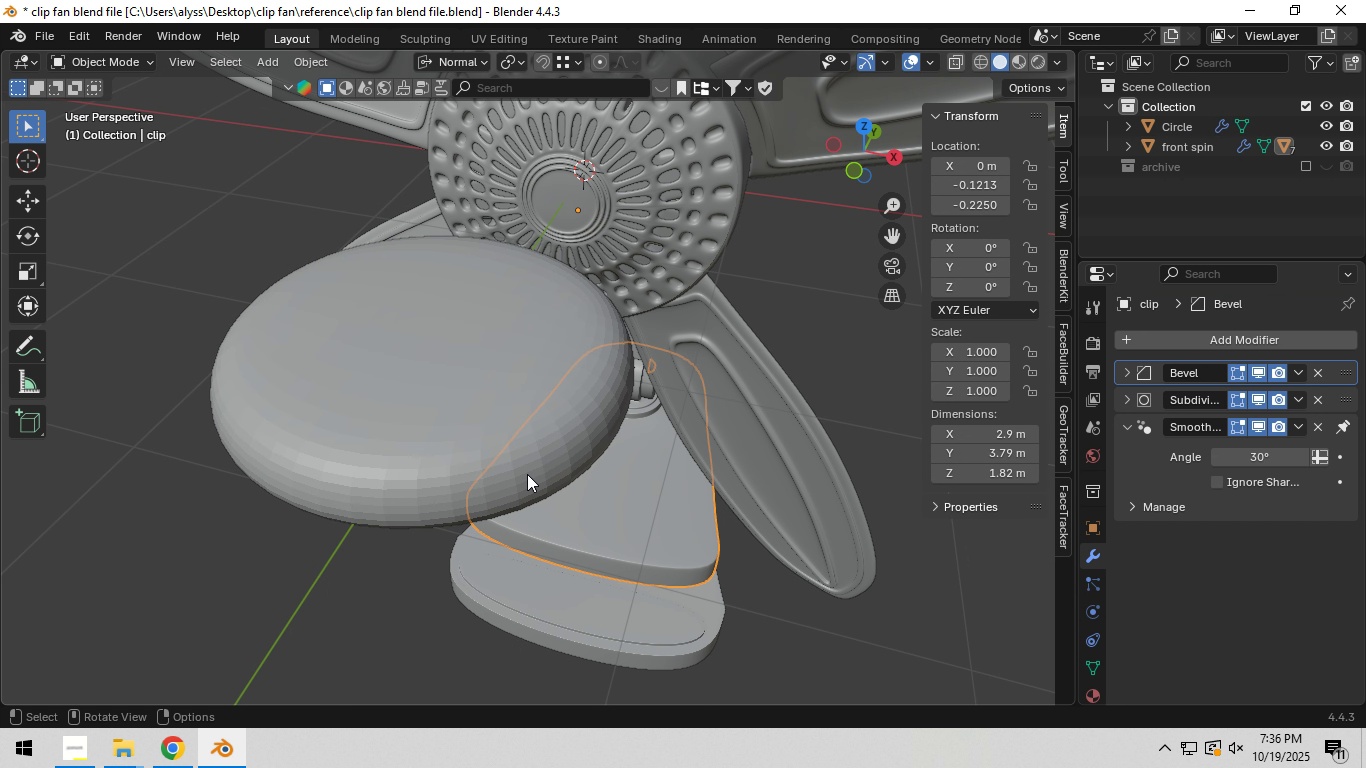 
left_click([527, 474])
 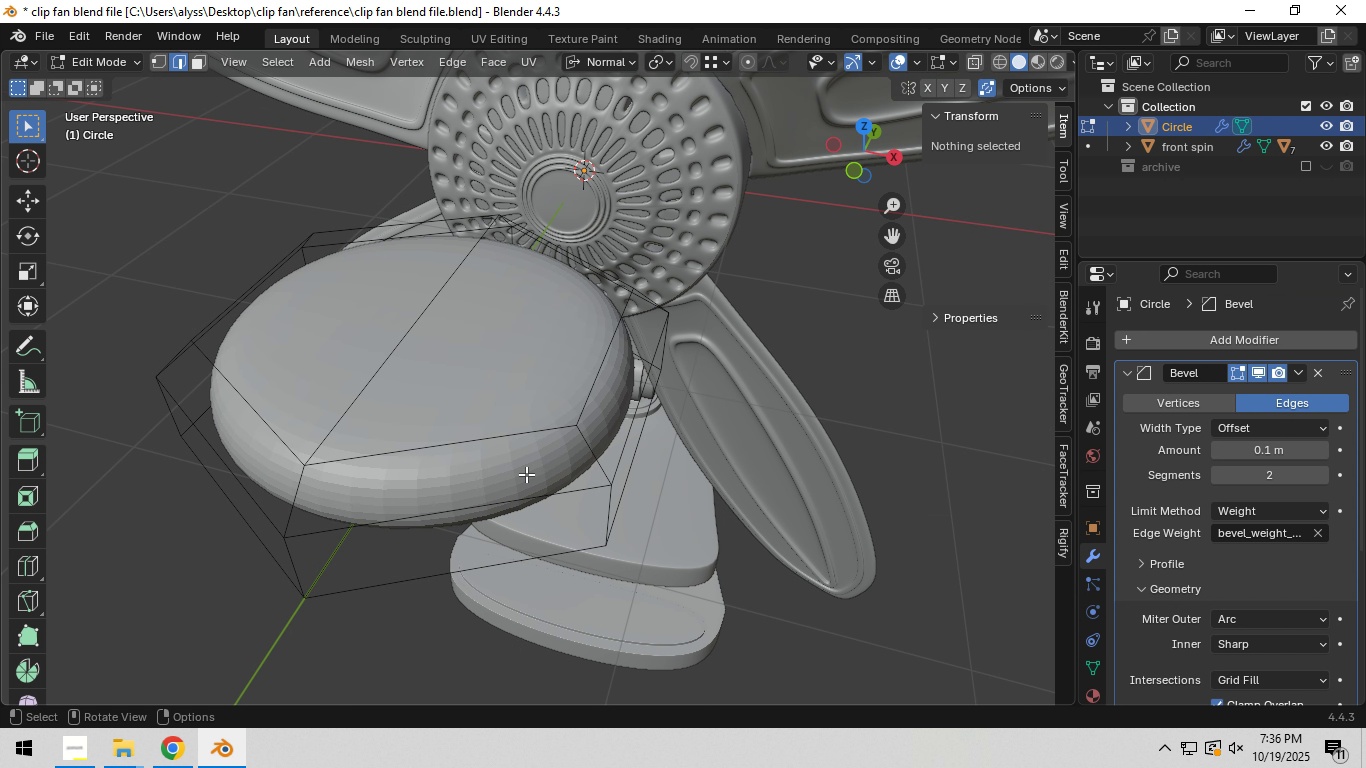 
key(Tab)
 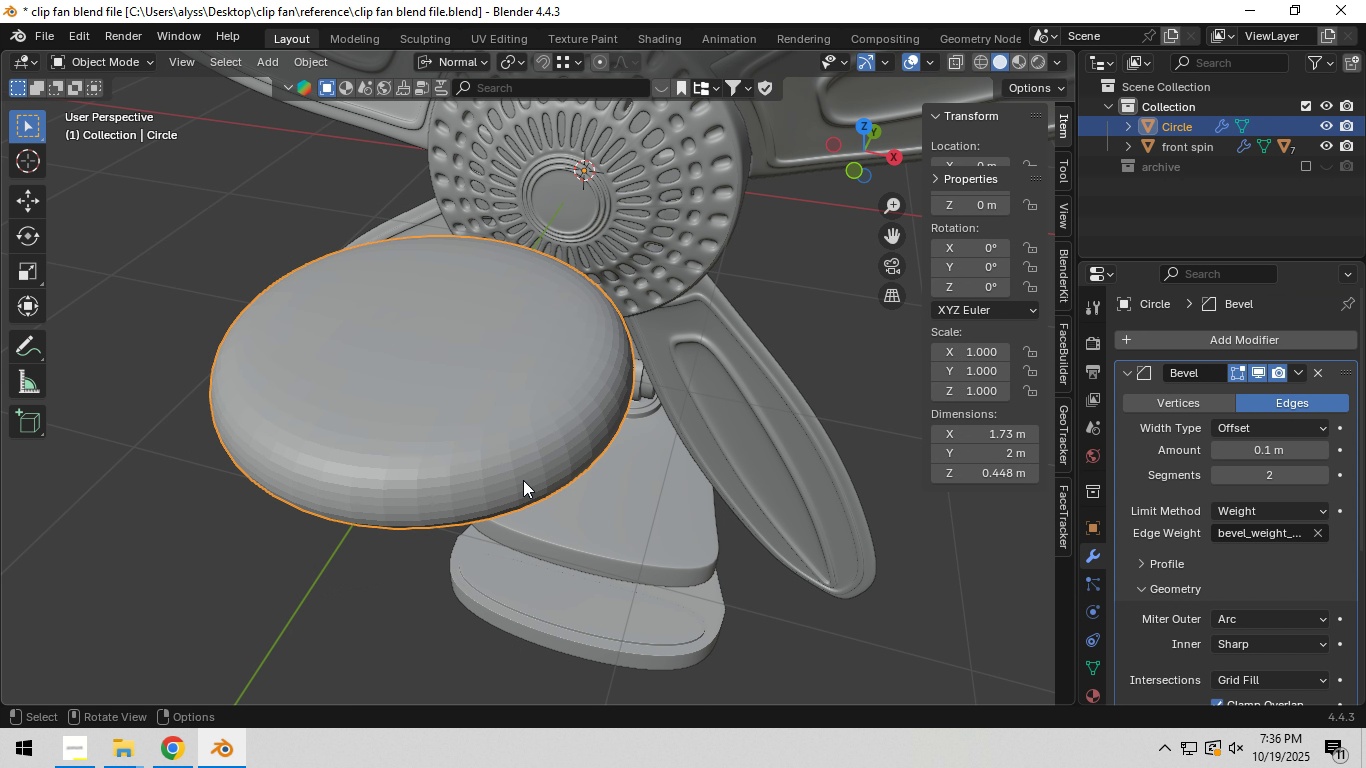 
key(Tab)
 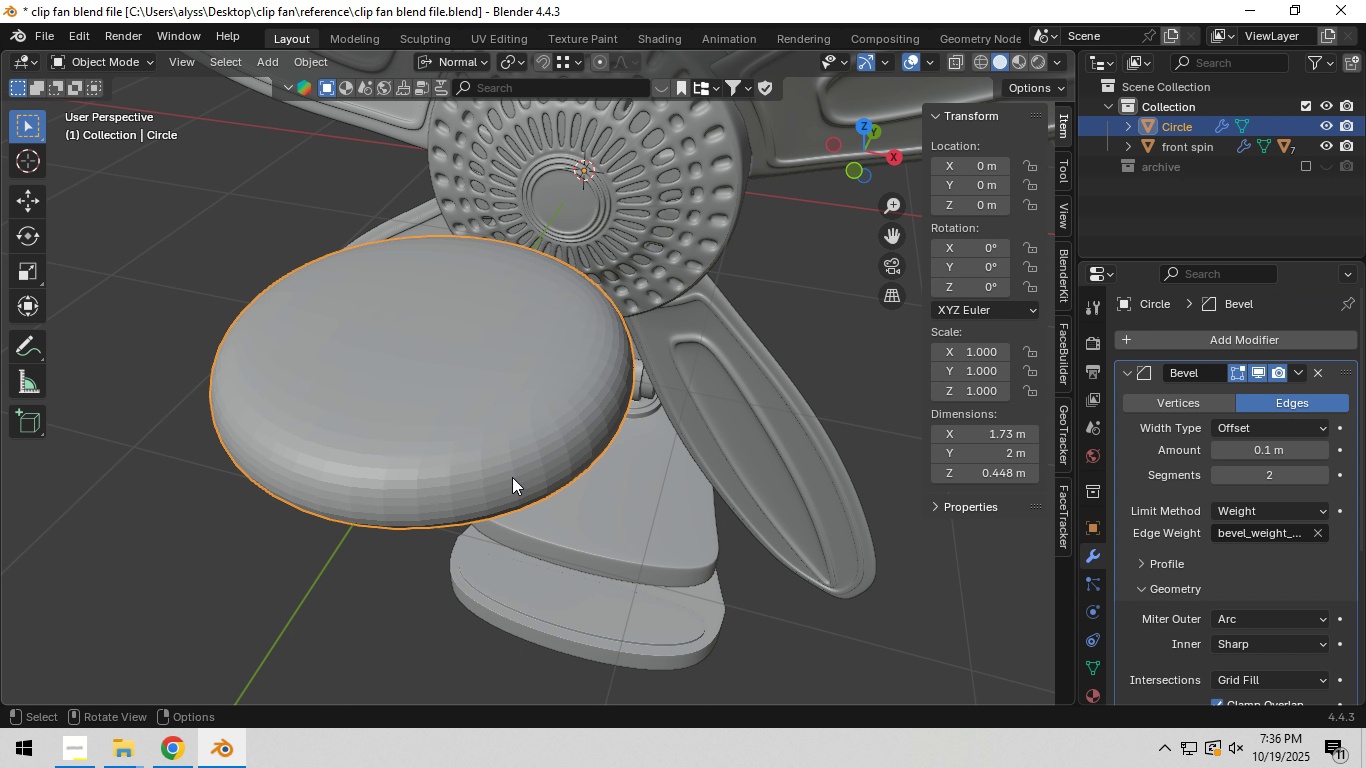 
left_click([512, 477])
 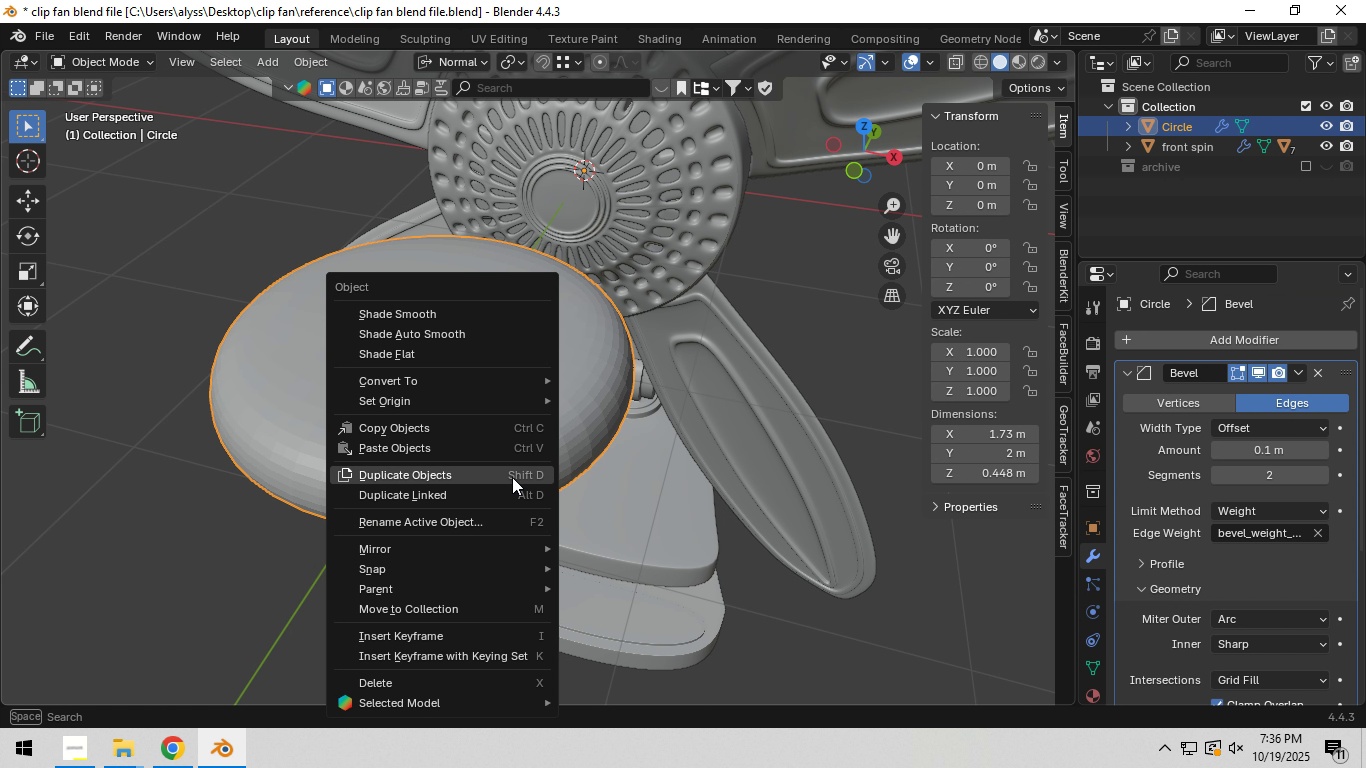 
right_click([512, 477])
 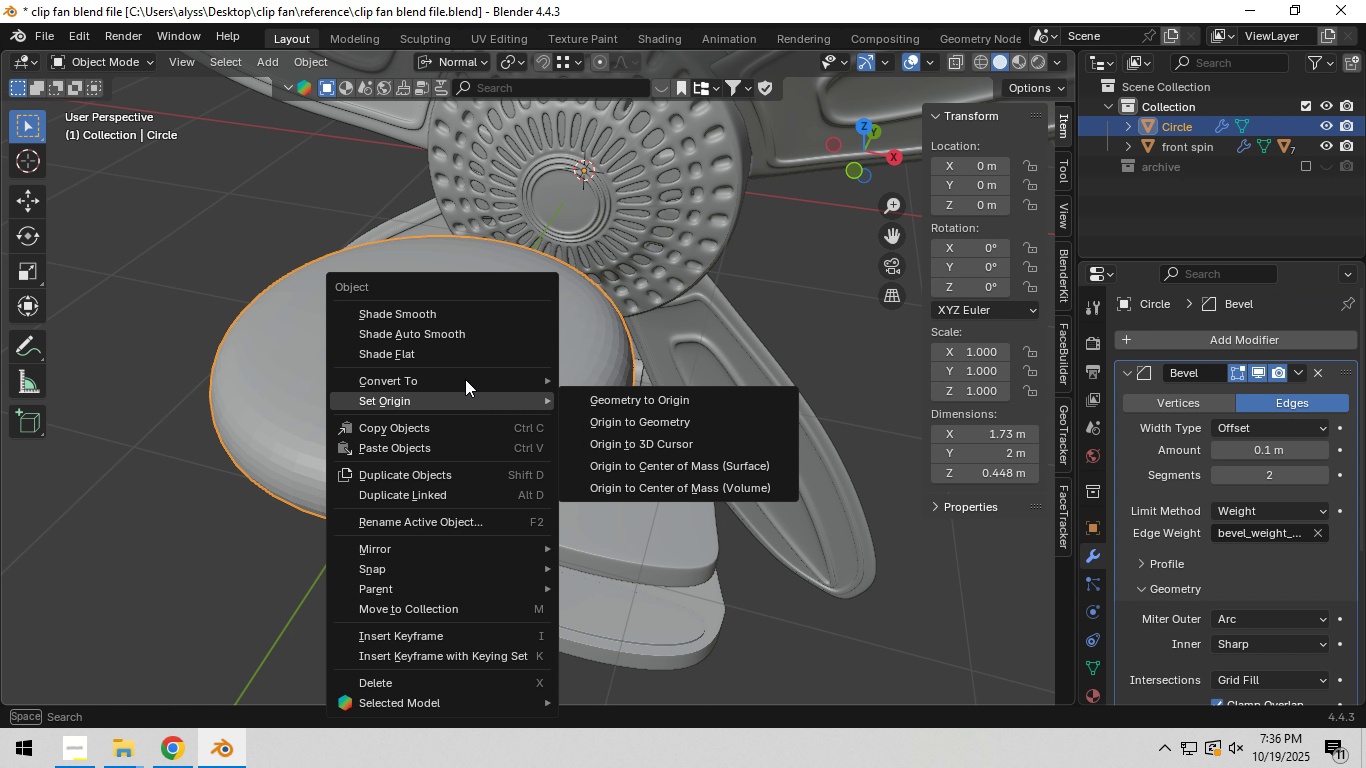 
left_click([434, 332])
 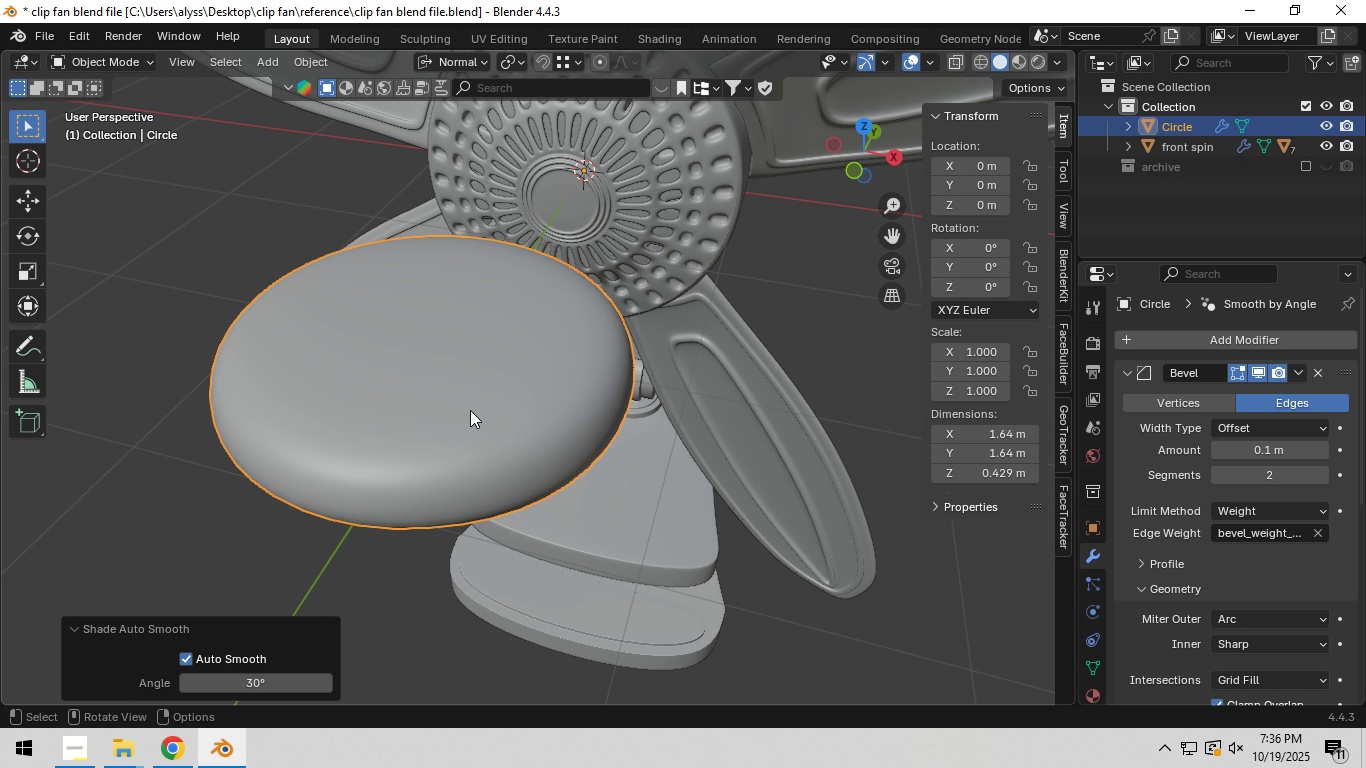 
left_click([470, 410])
 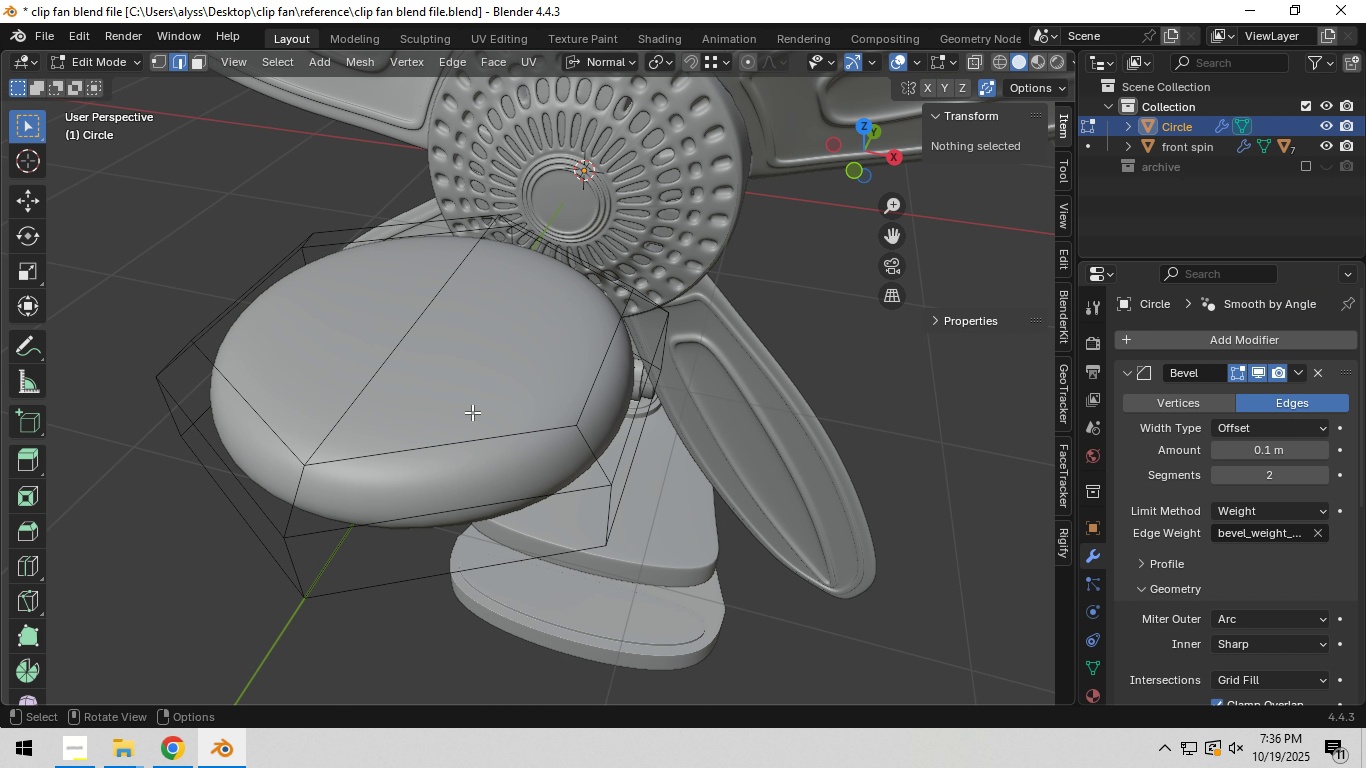 
key(Tab)
 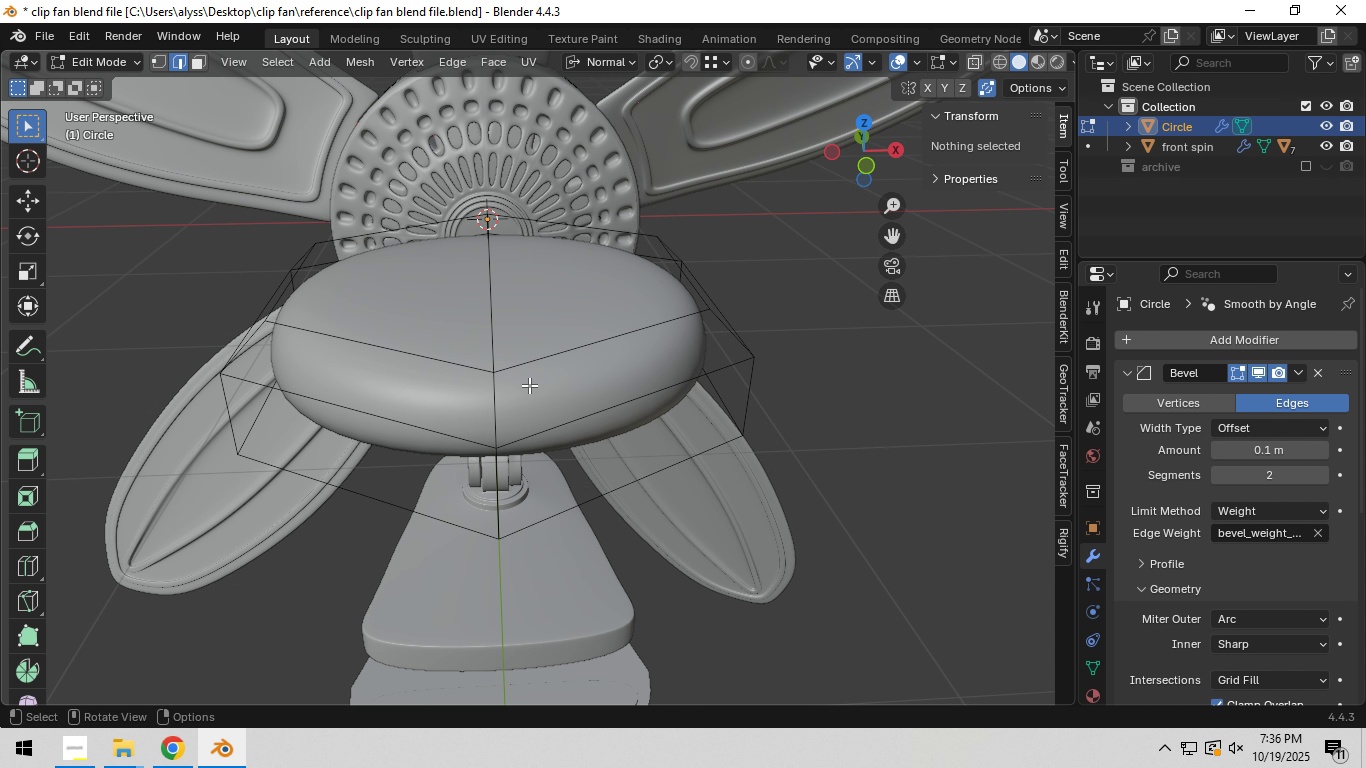 
hold_key(key=AltLeft, duration=0.81)
left_click([489, 482])
 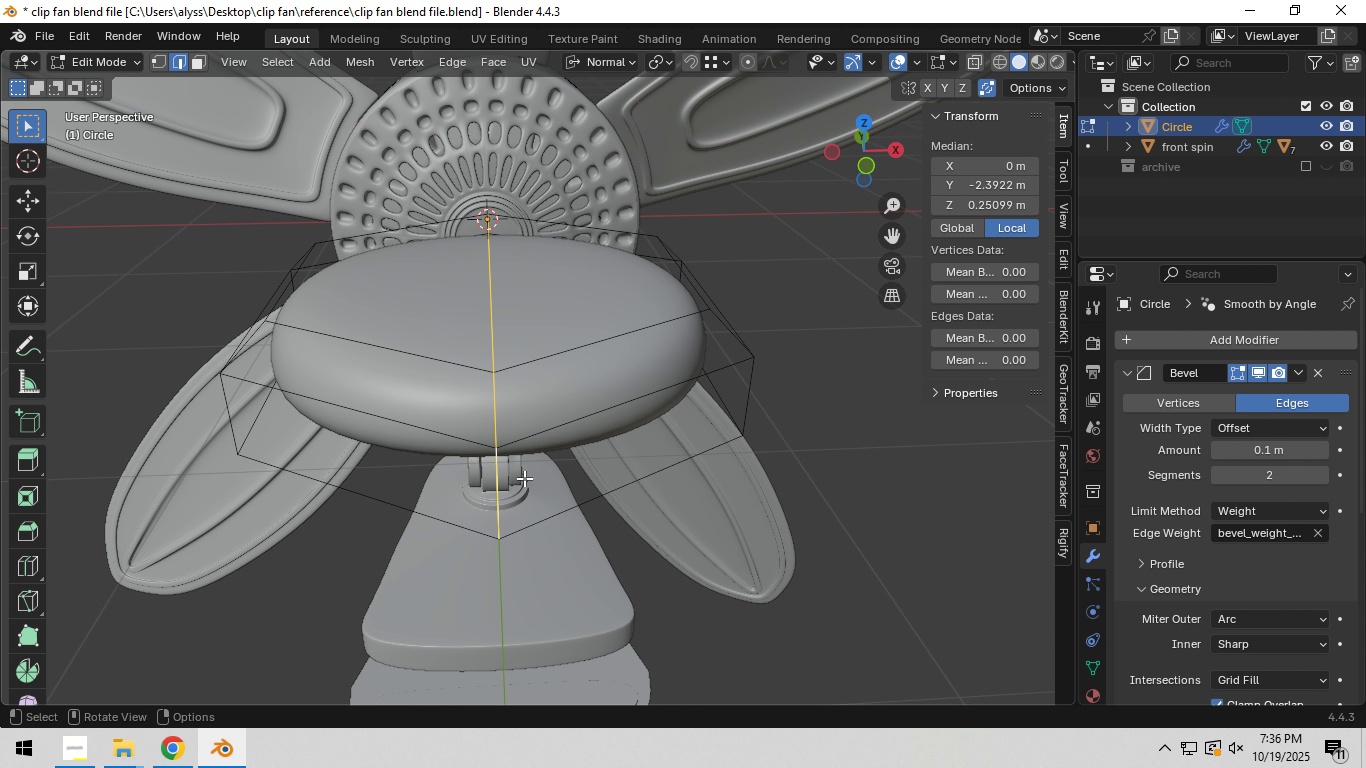 
scroll: coordinate [524, 478], scroll_direction: down, amount: 1.0
 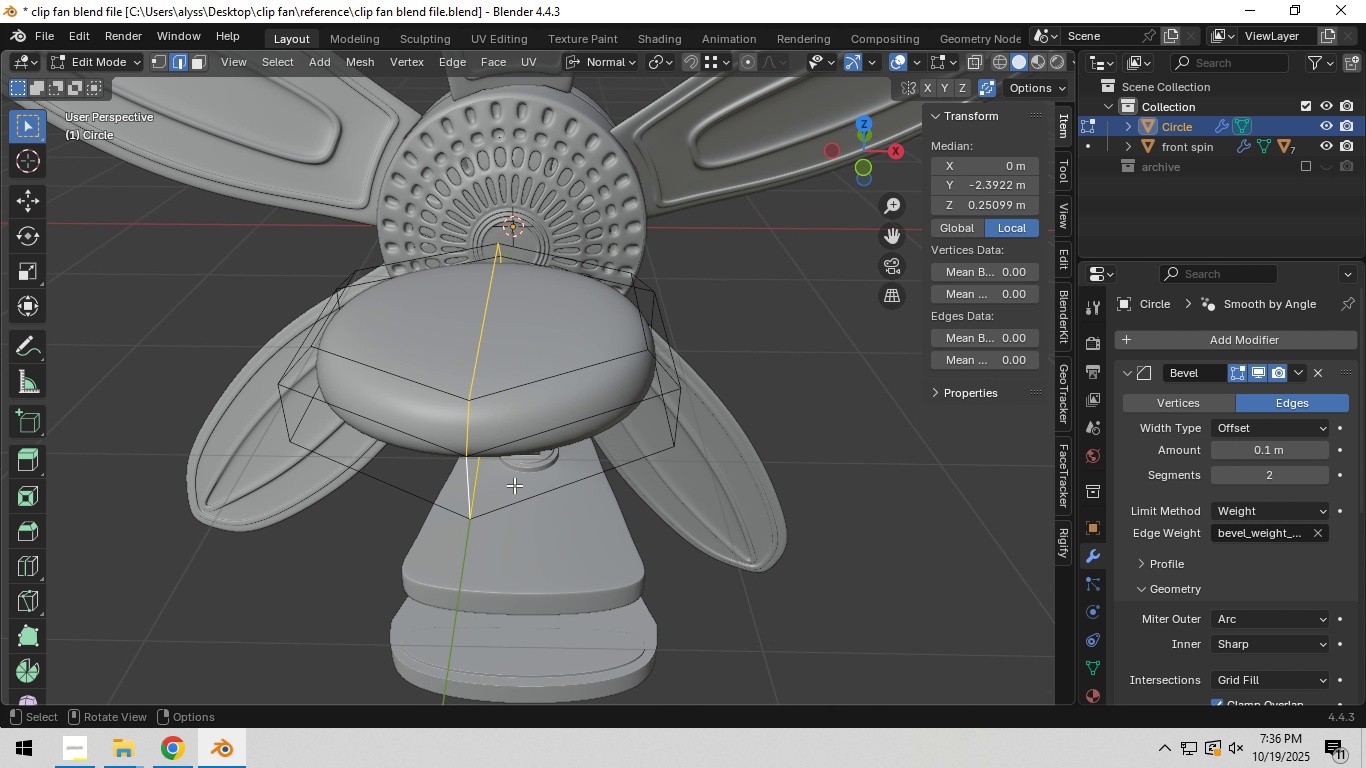 
key(A)
 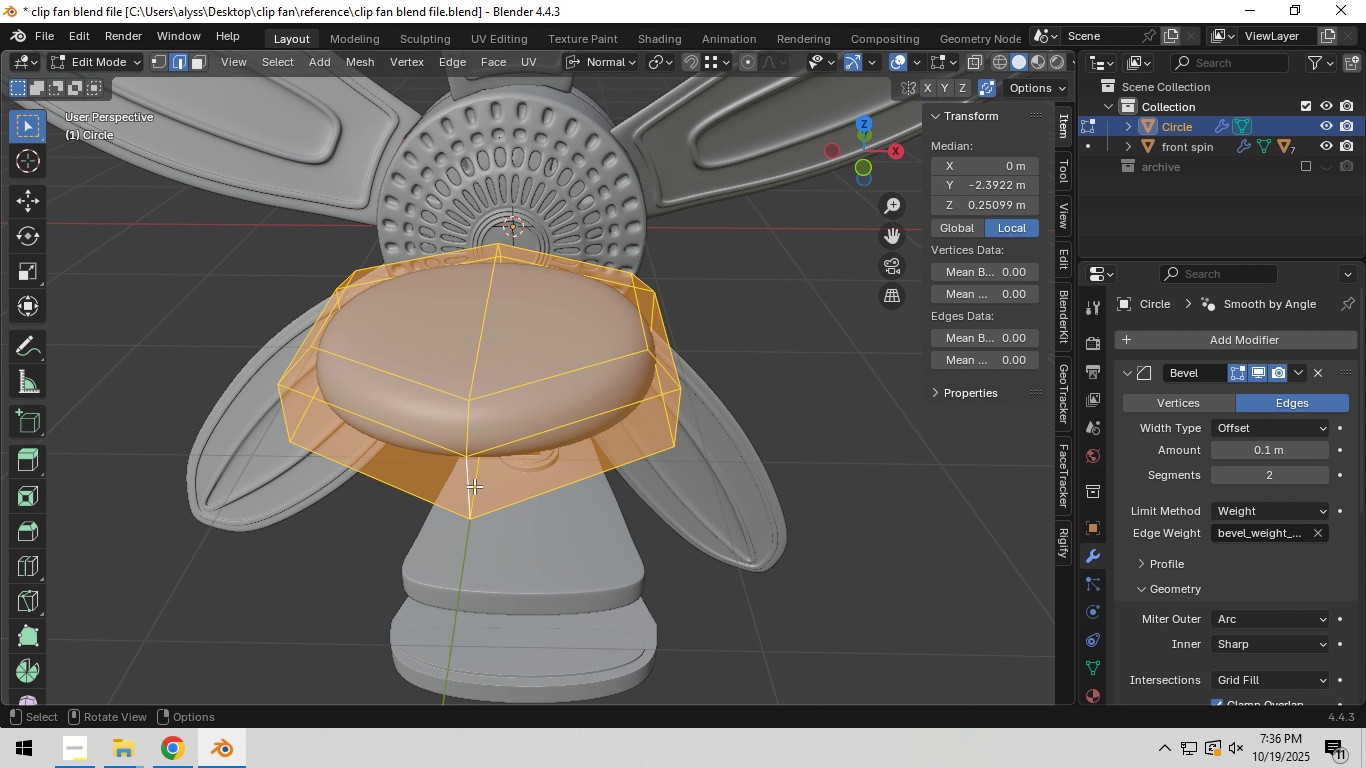 
hold_key(key=ShiftLeft, duration=1.25)
hold_key(key=AltLeft, duration=1.0)
left_click([469, 479])
 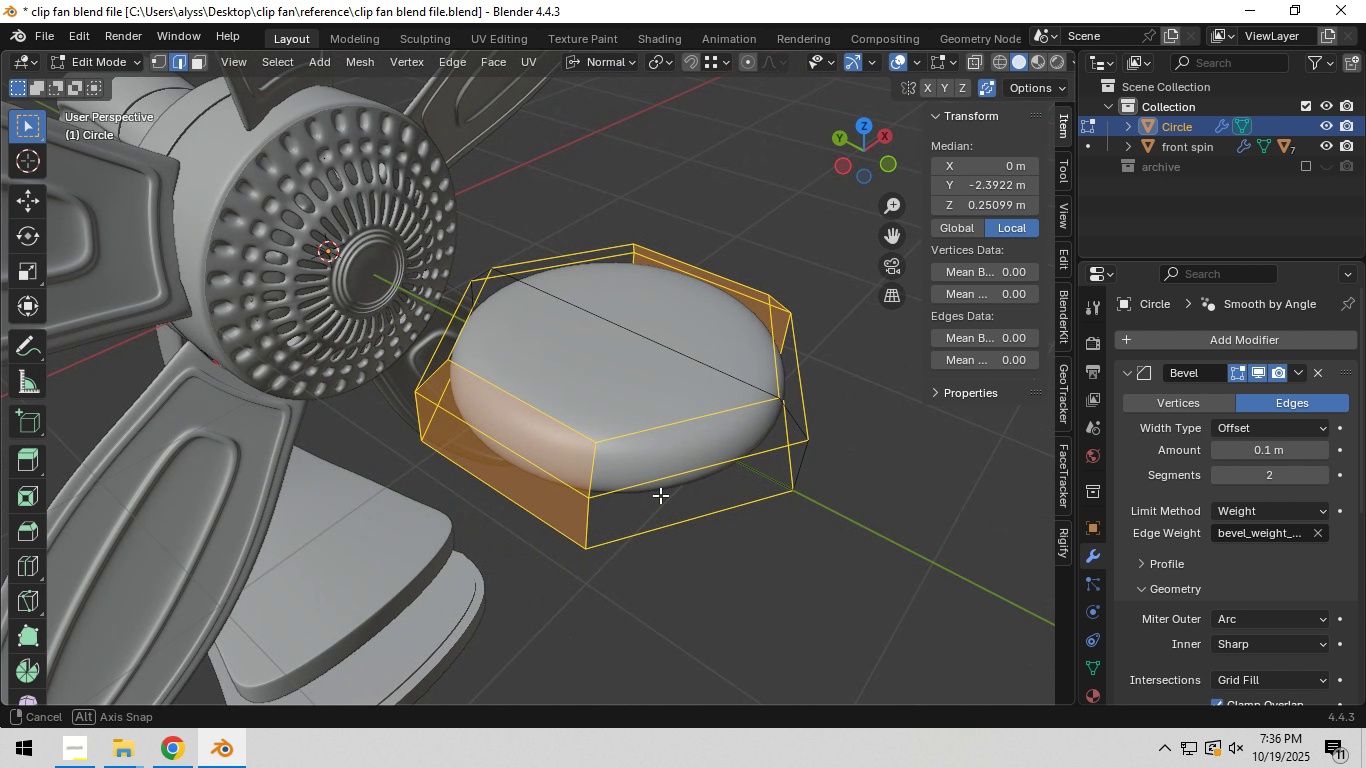 
wait(5.83)
 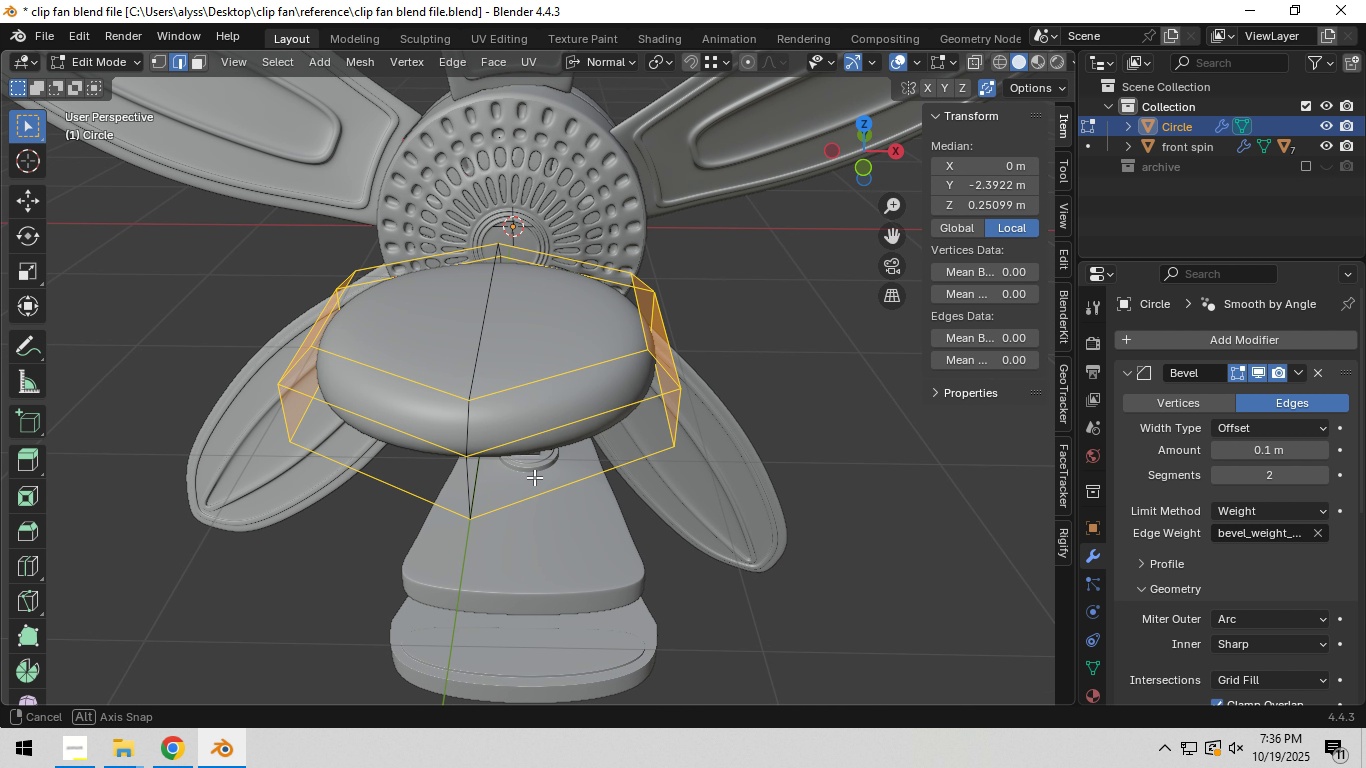 
left_click([1037, 336])
 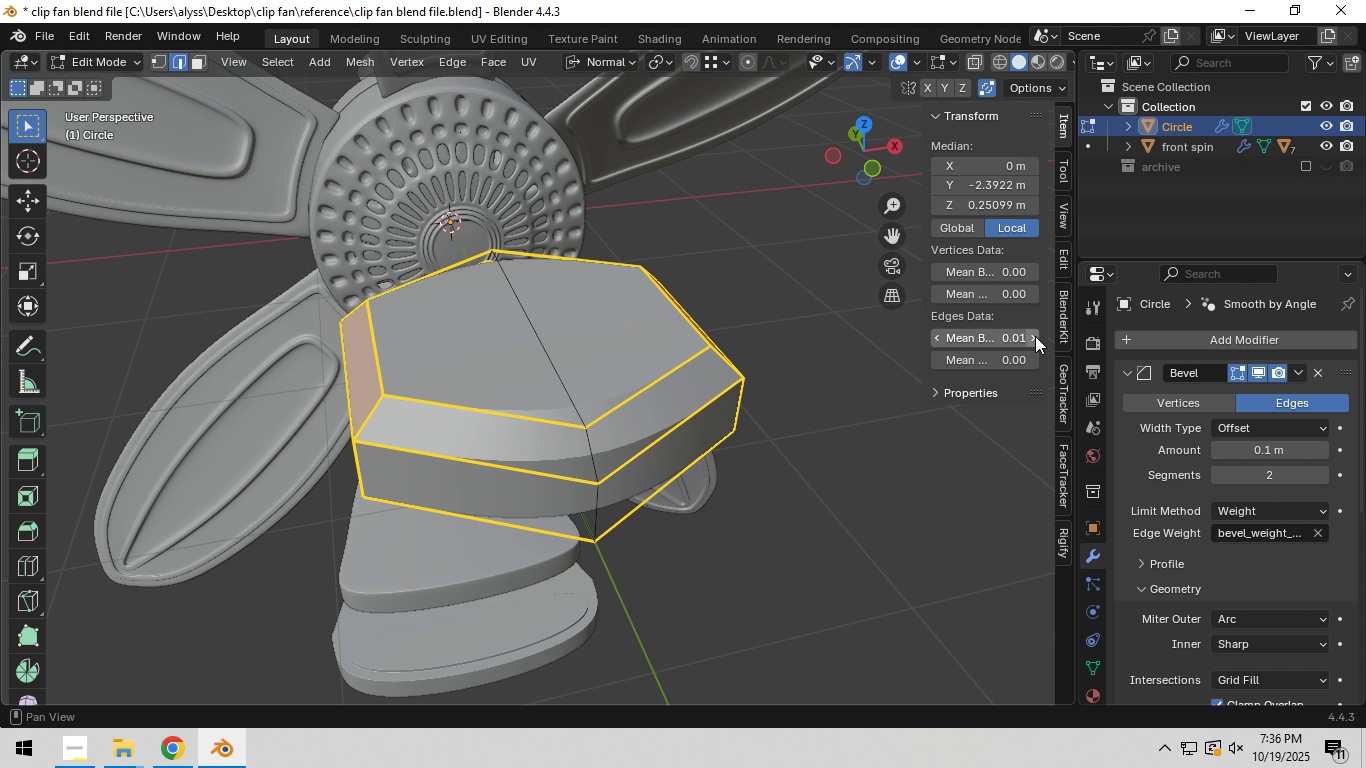 
key(Control+Z)
 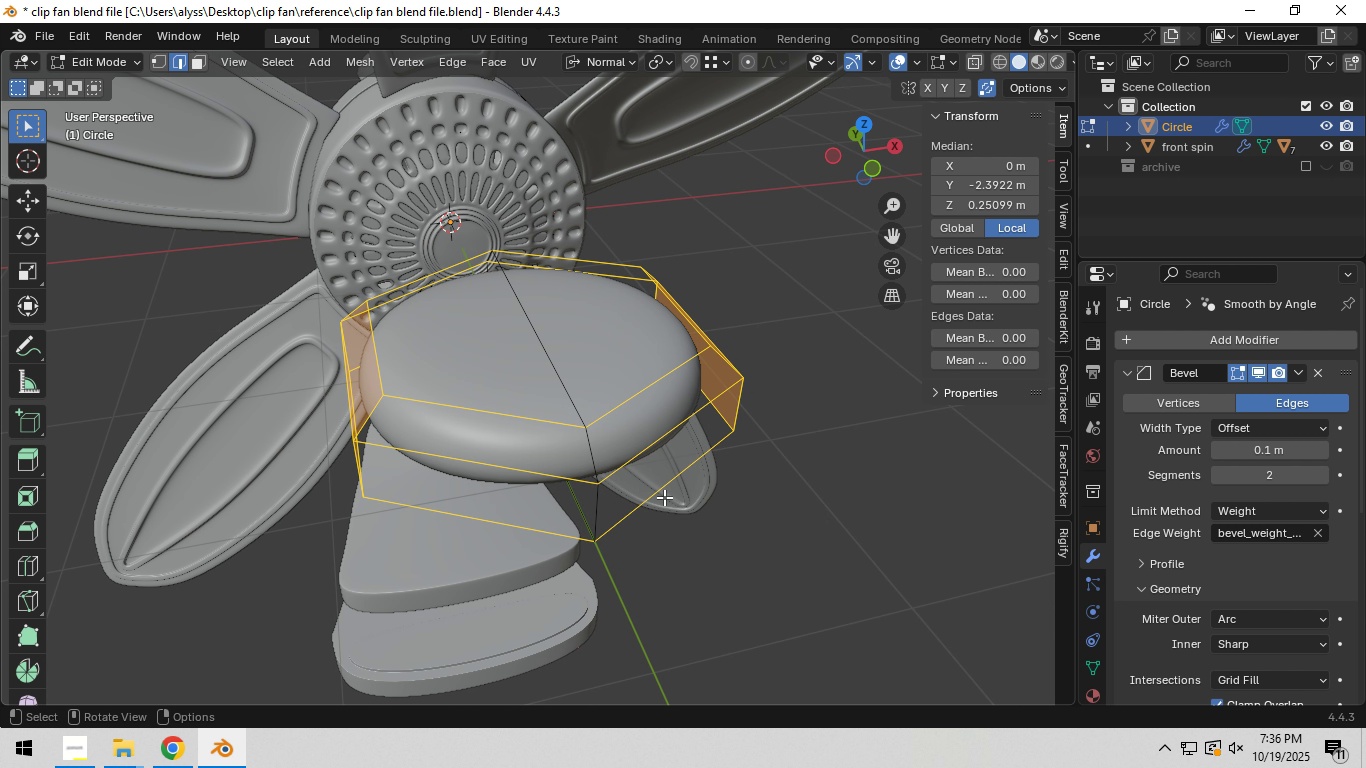 
hold_key(key=ShiftLeft, duration=1.14)
left_click([600, 507])
 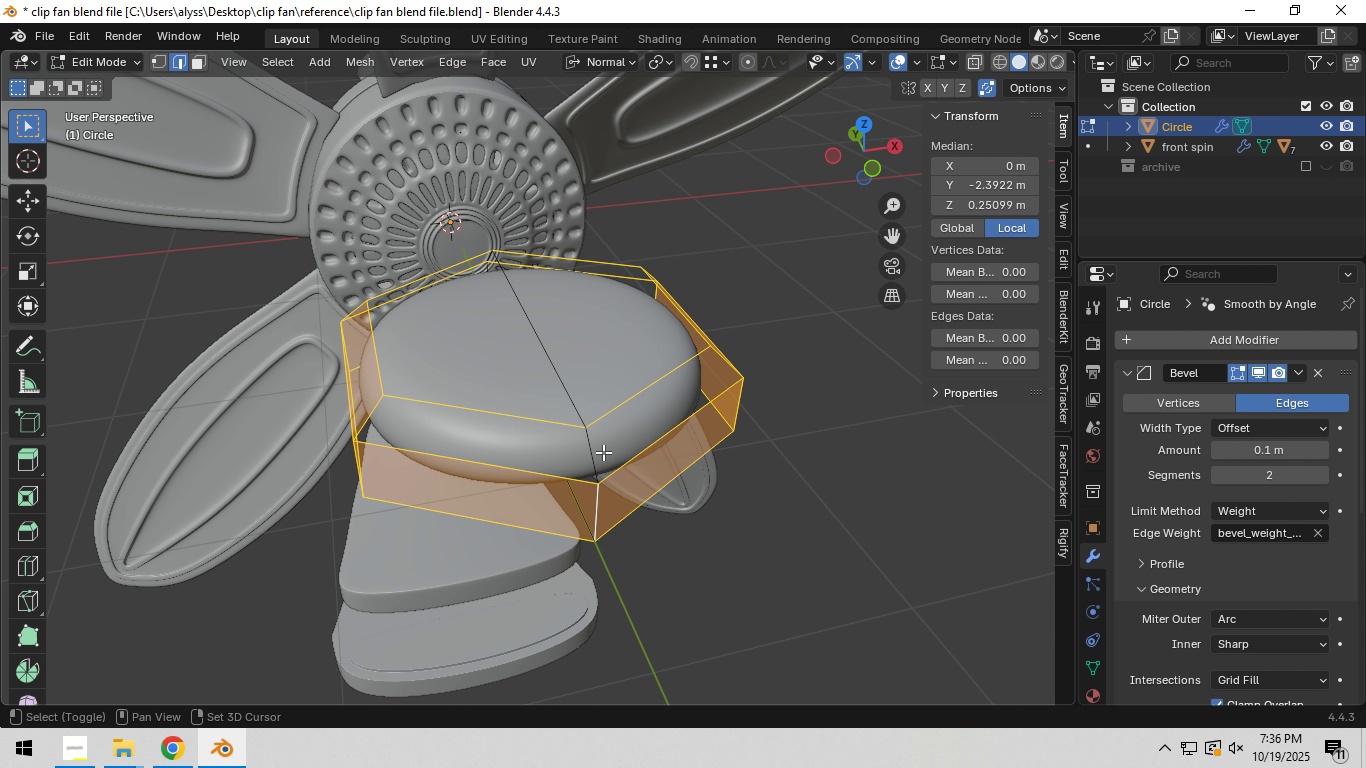 
double_click([603, 452])
 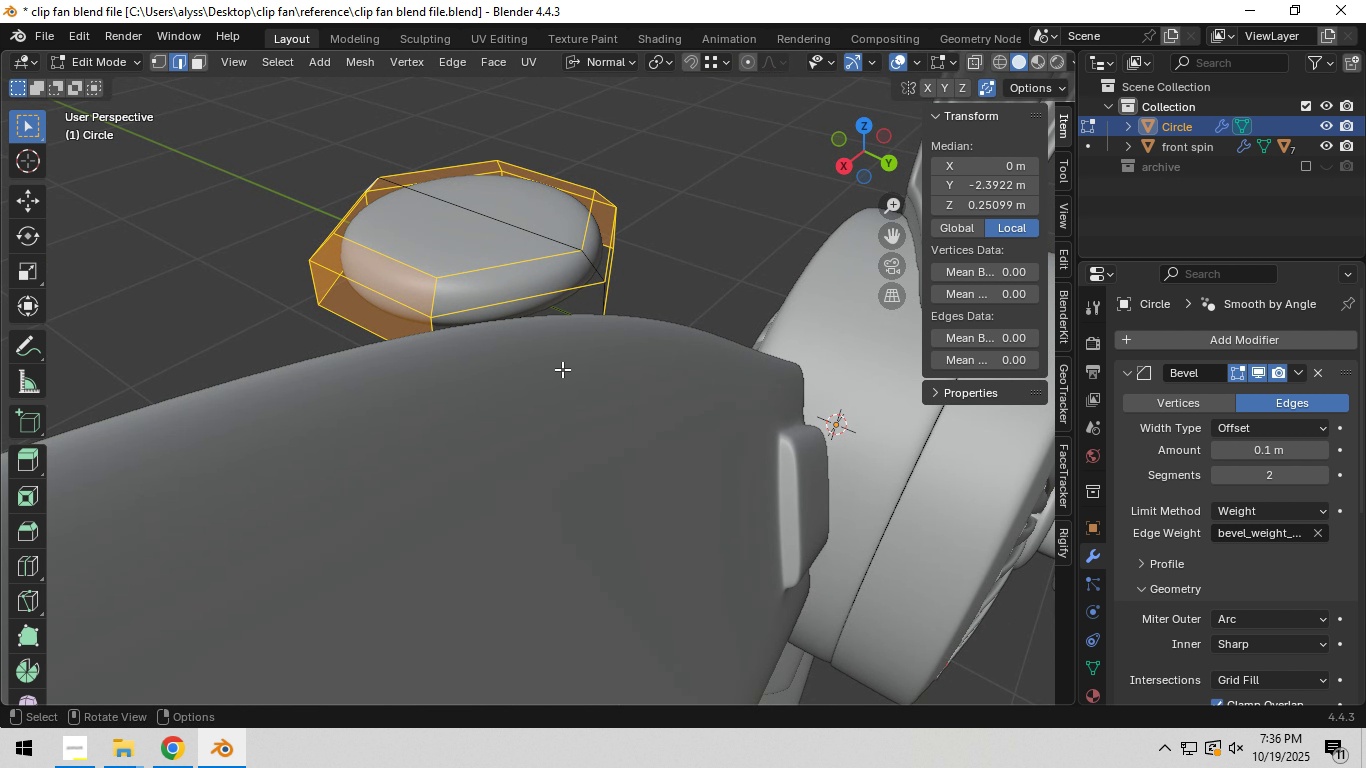 
hold_key(key=ShiftLeft, duration=1.14)
left_click([602, 274])
 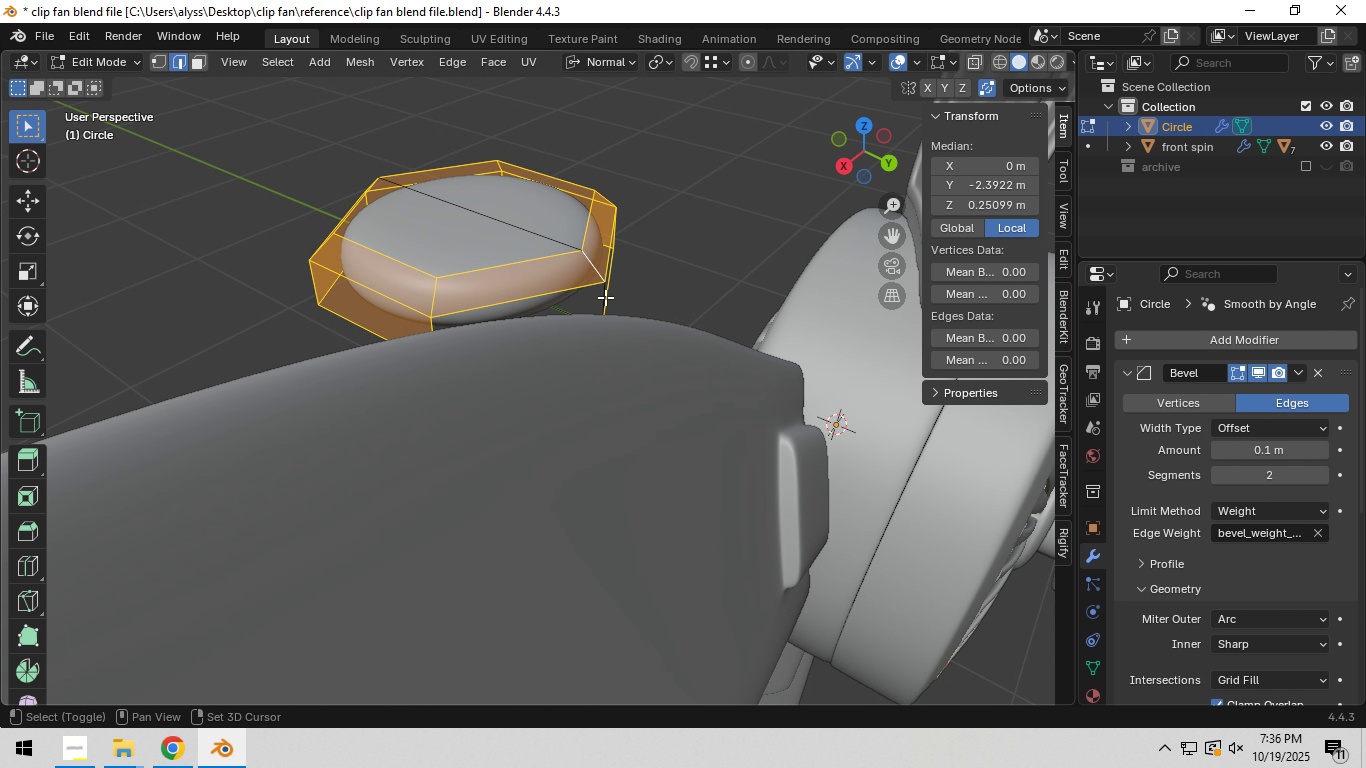 
left_click([605, 297])
 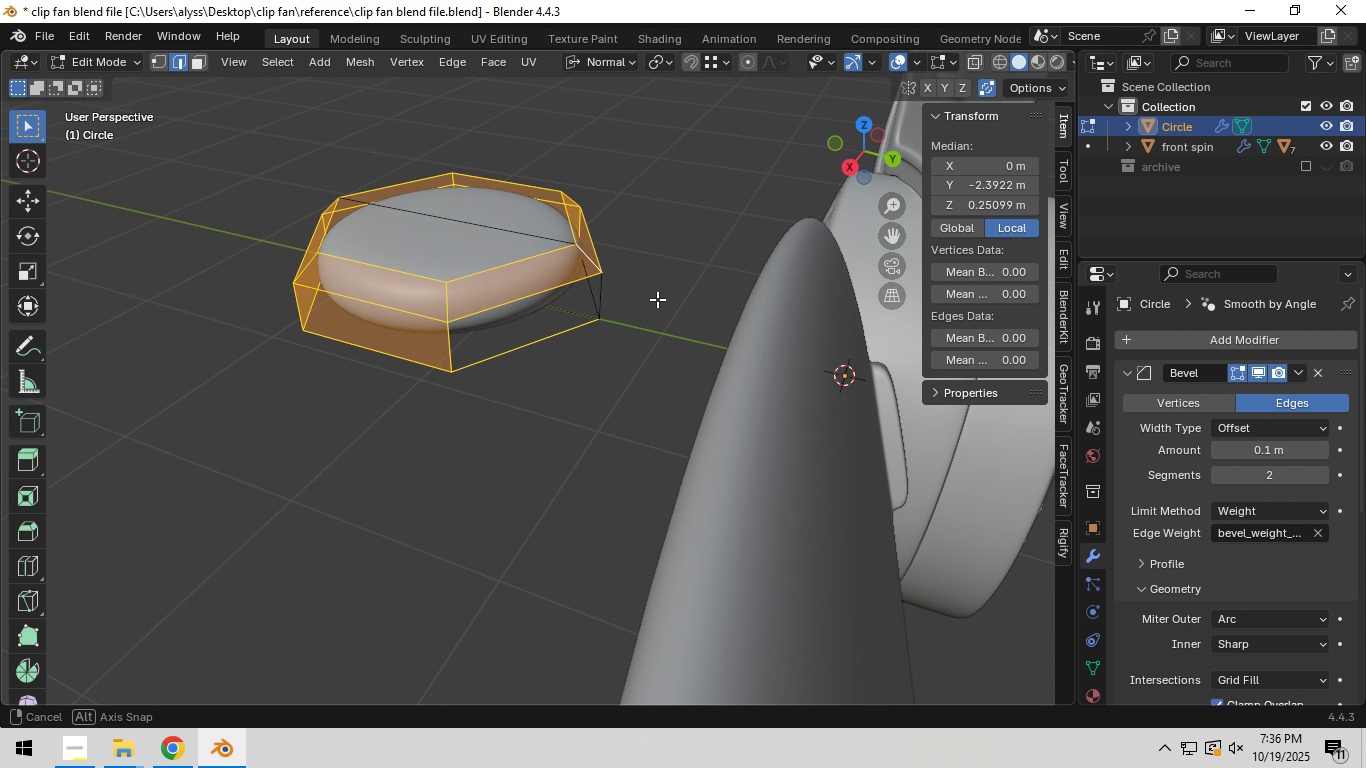 
hold_key(key=ShiftLeft, duration=0.62)
 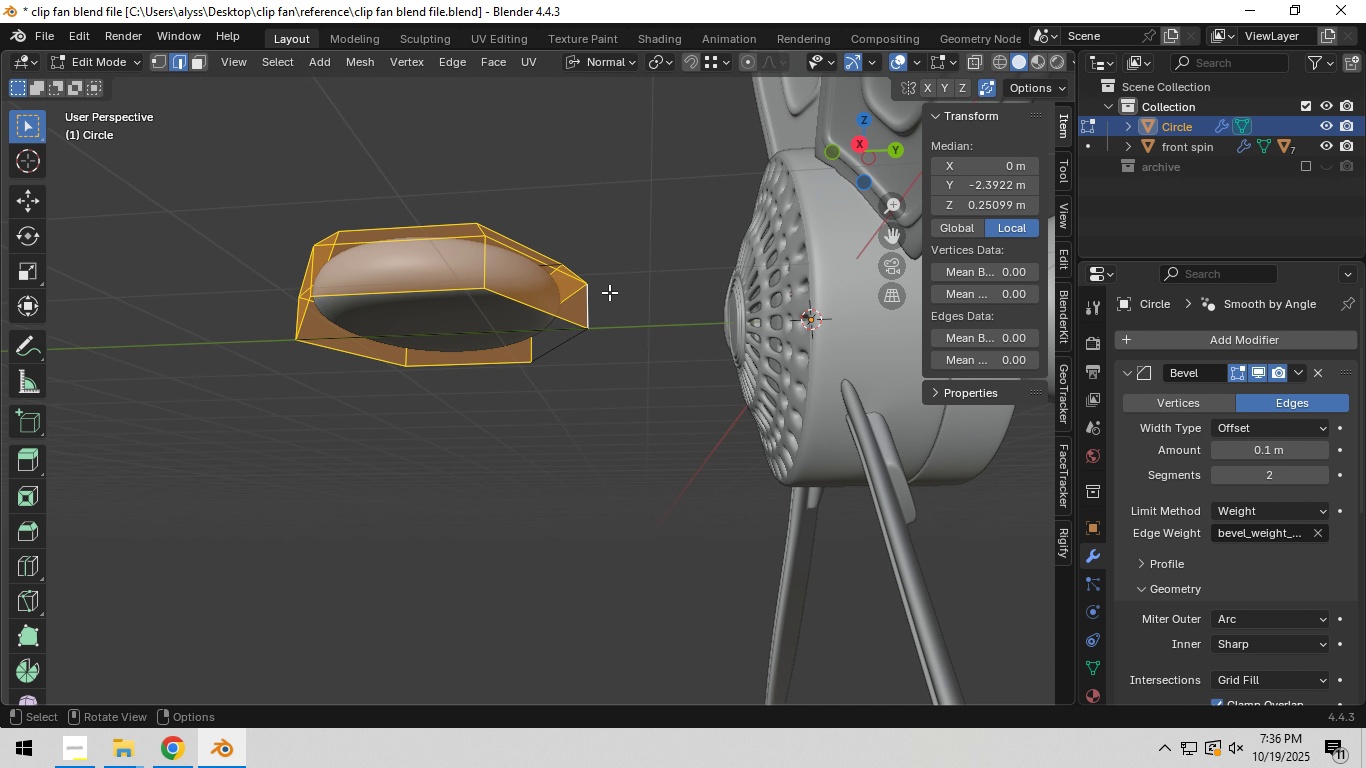 
hold_key(key=ShiftLeft, duration=0.54)
left_click([567, 348])
 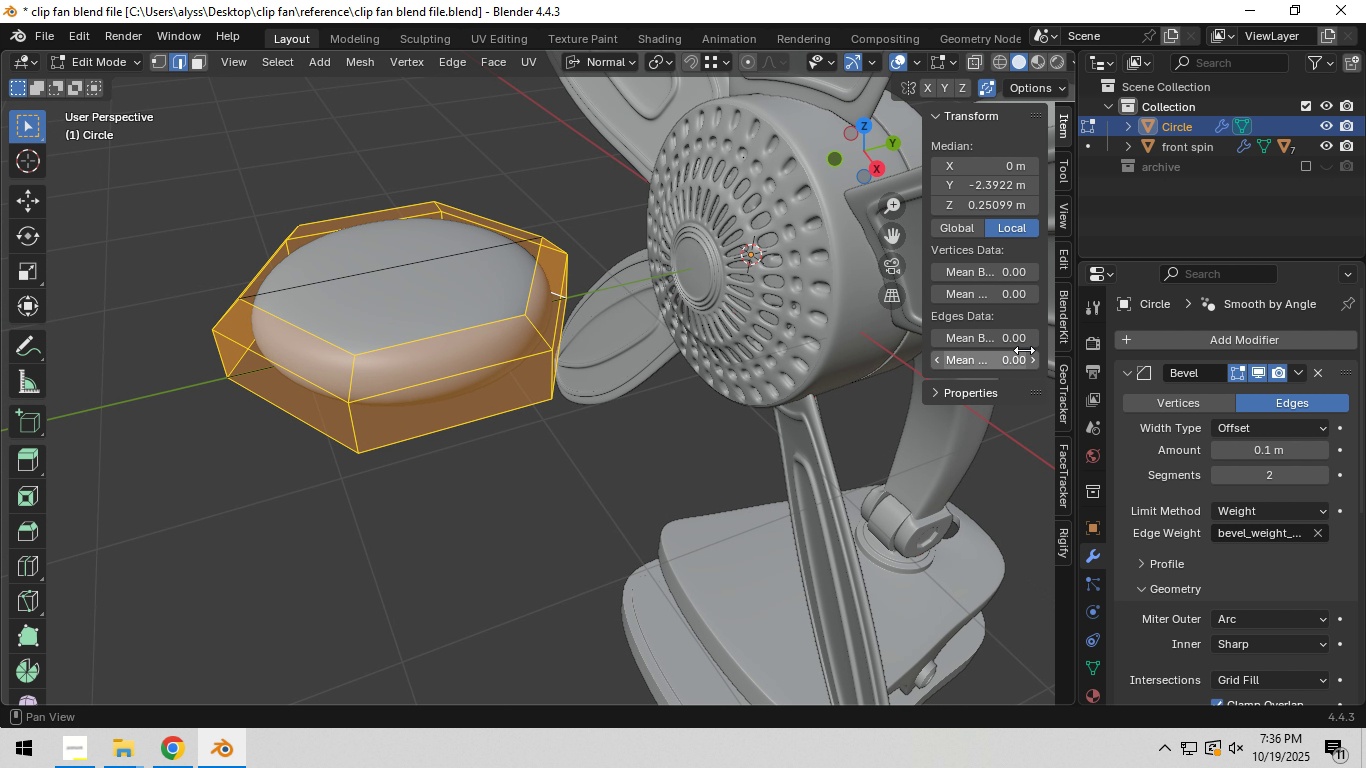 
left_click([1039, 333])
 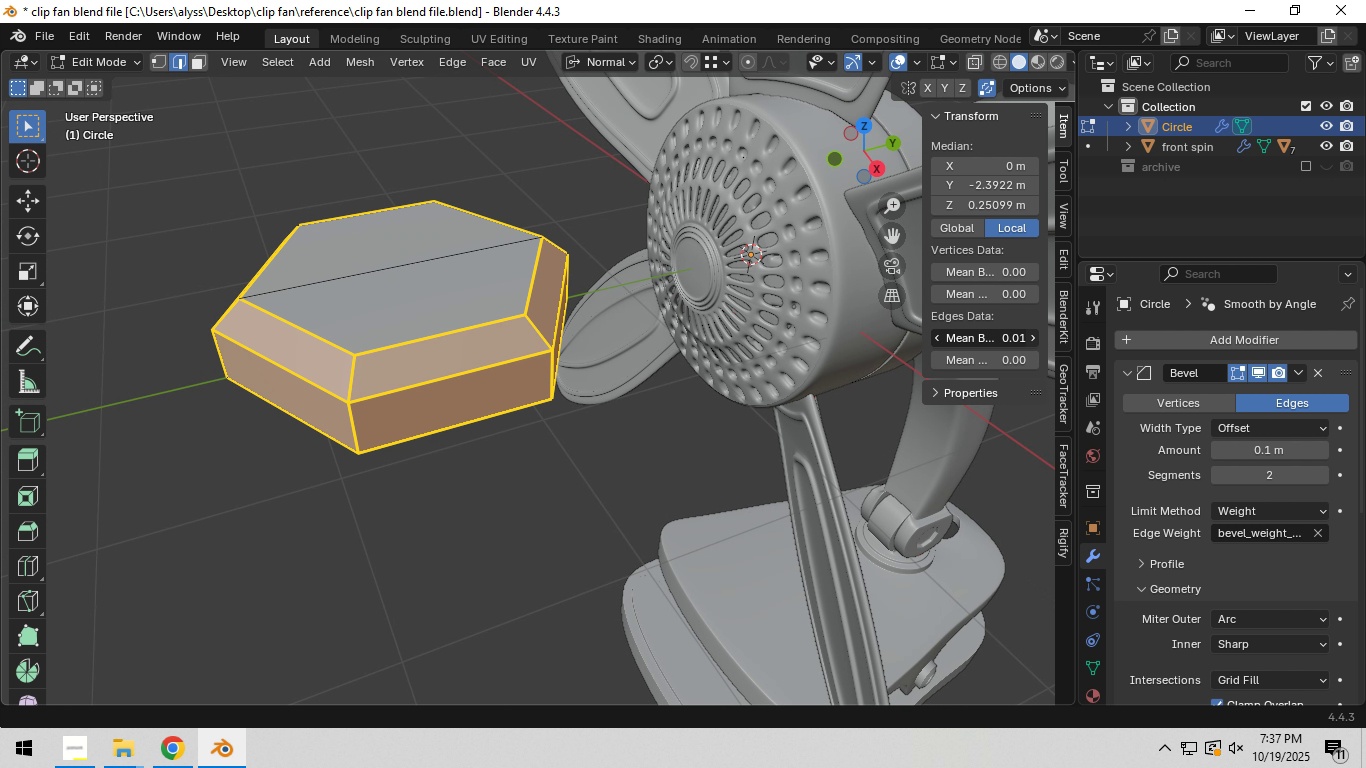 
left_click([1038, 333])
 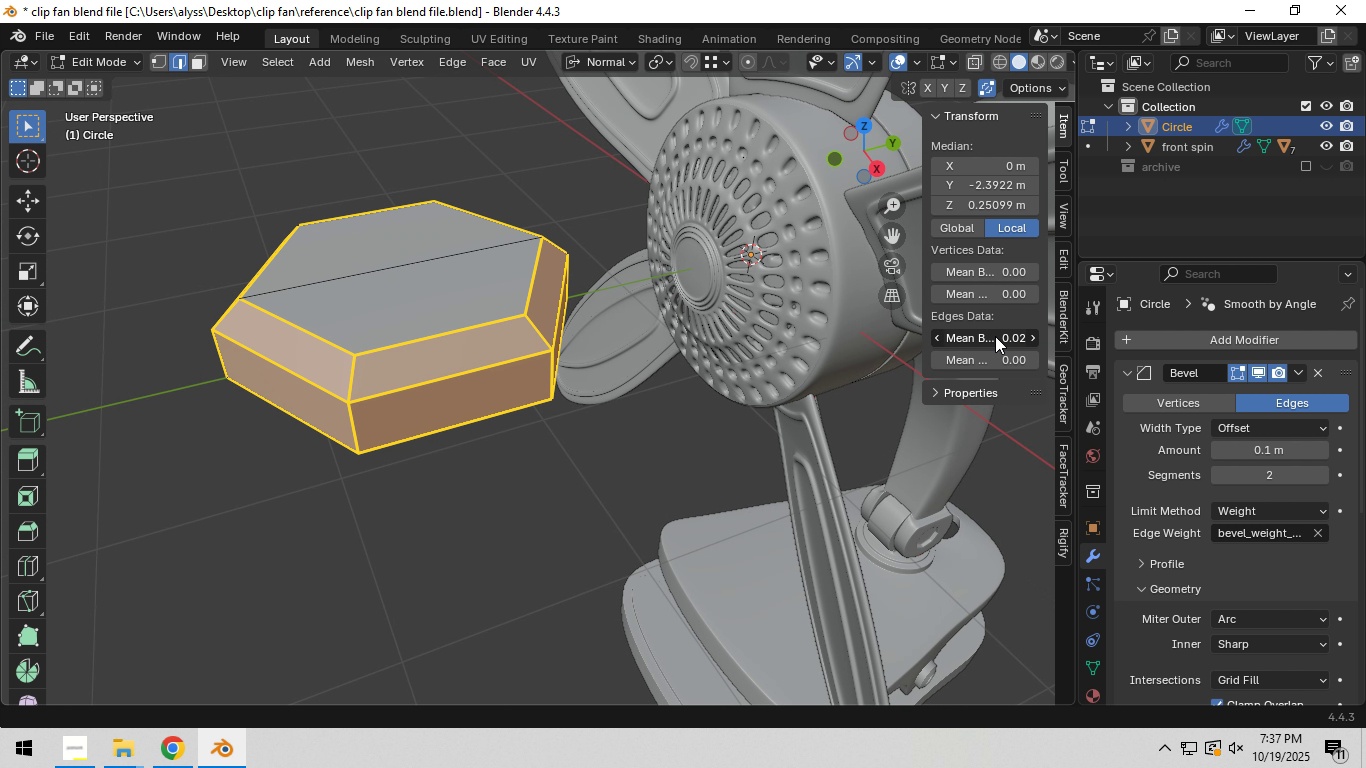 
left_click_drag(start_coordinate=[989, 336], to_coordinate=[227, 350])
 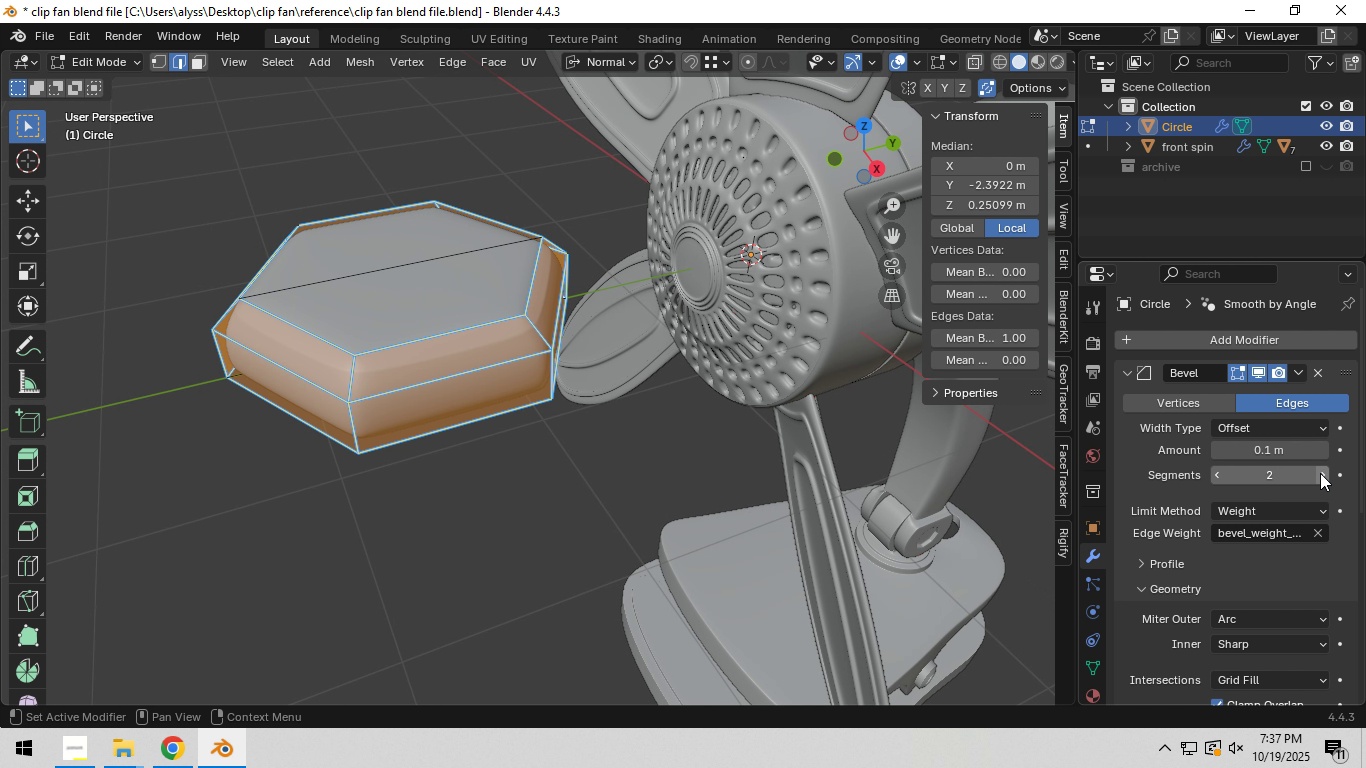 
wait(5.89)
 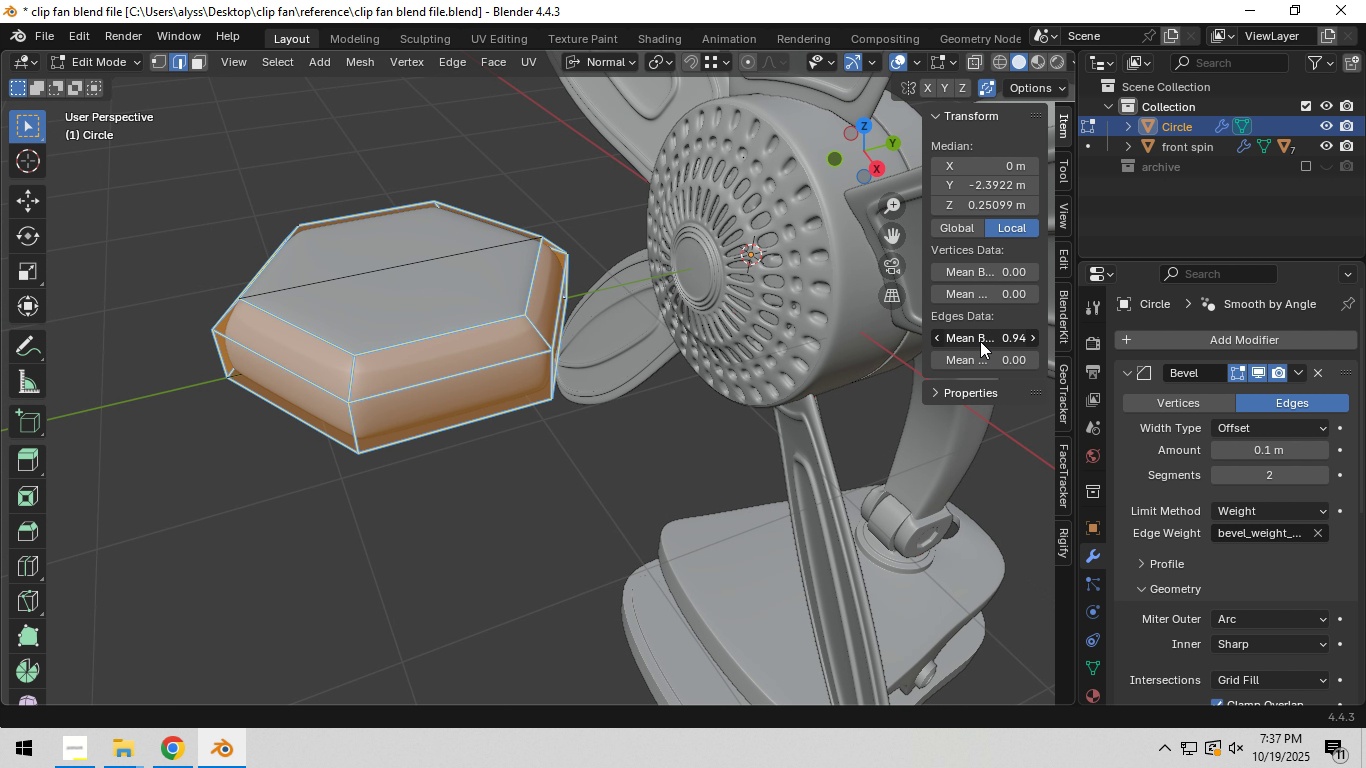 
left_click([1007, 344])
 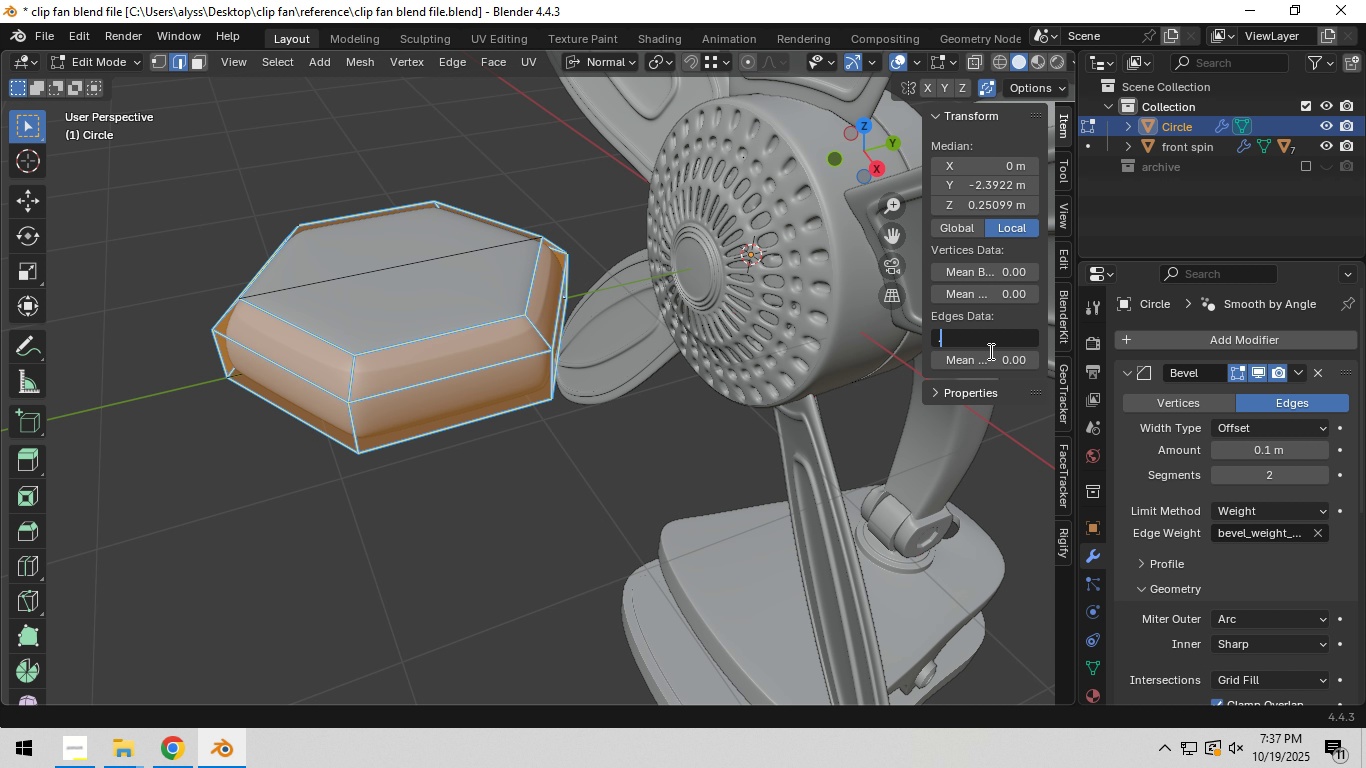 
key(NumpadDecimal)
 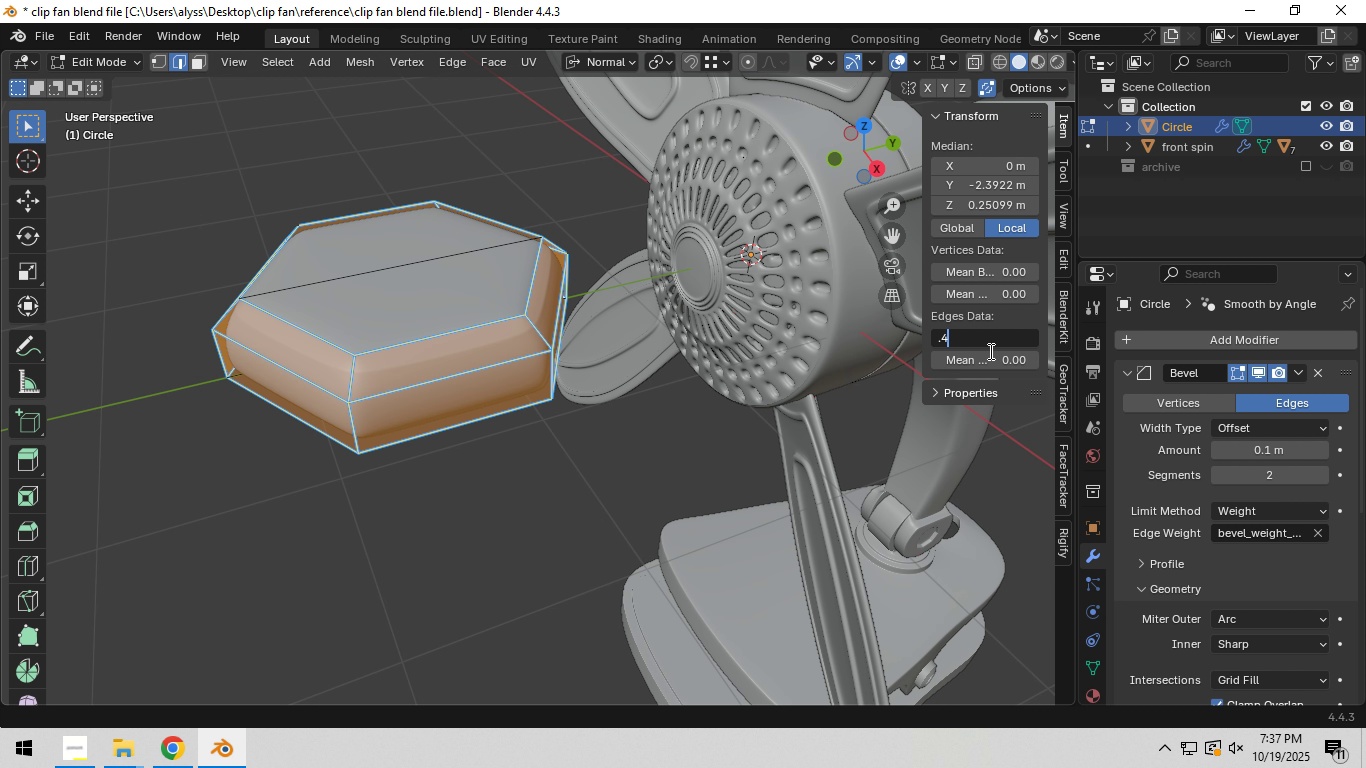 
key(Numpad4)
 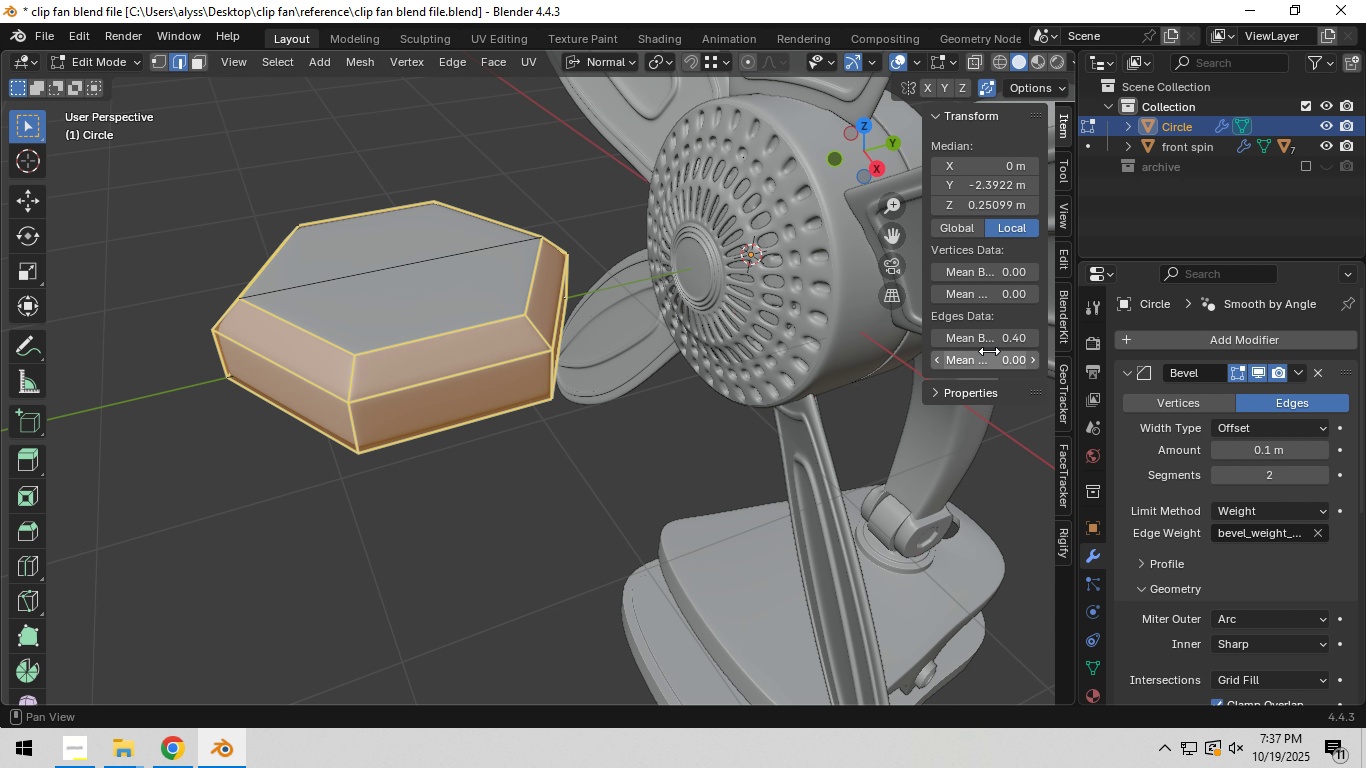 
key(NumpadEnter)
 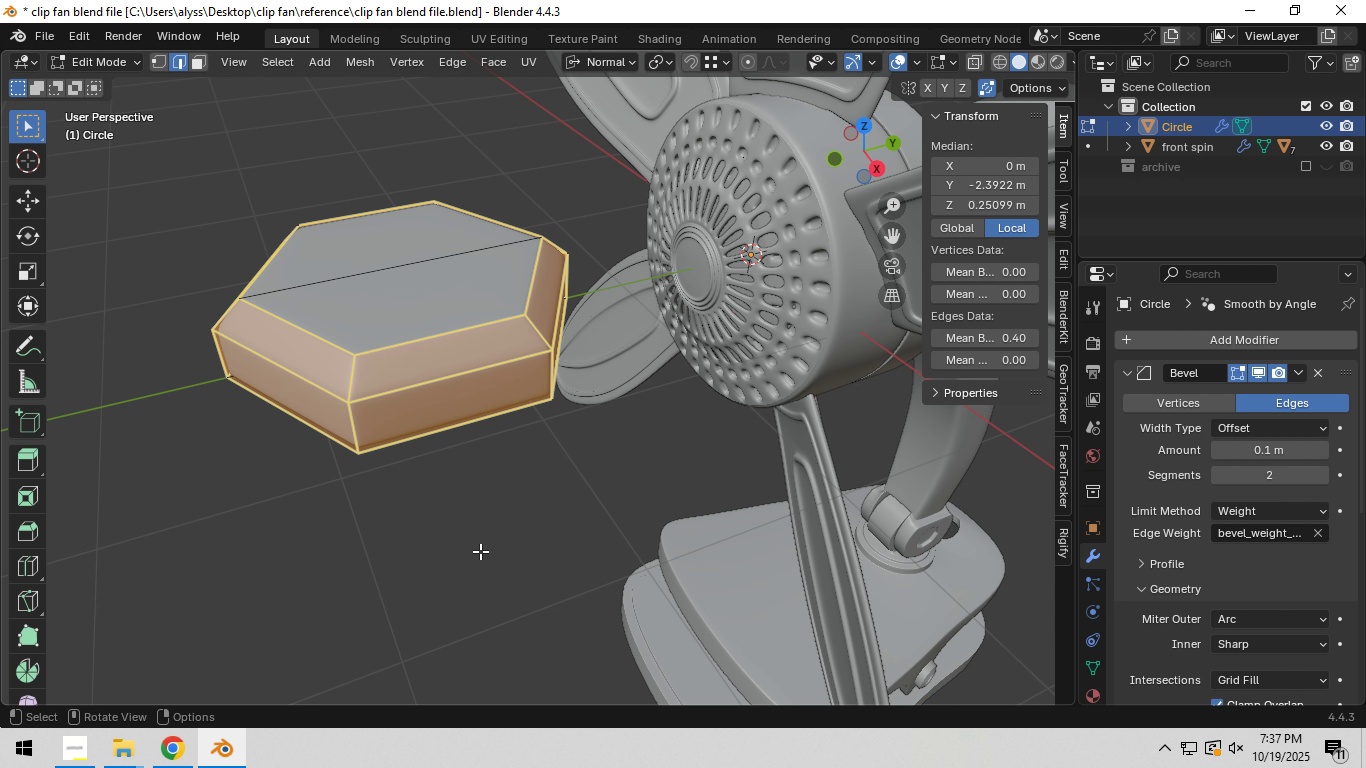 
left_click([472, 552])
 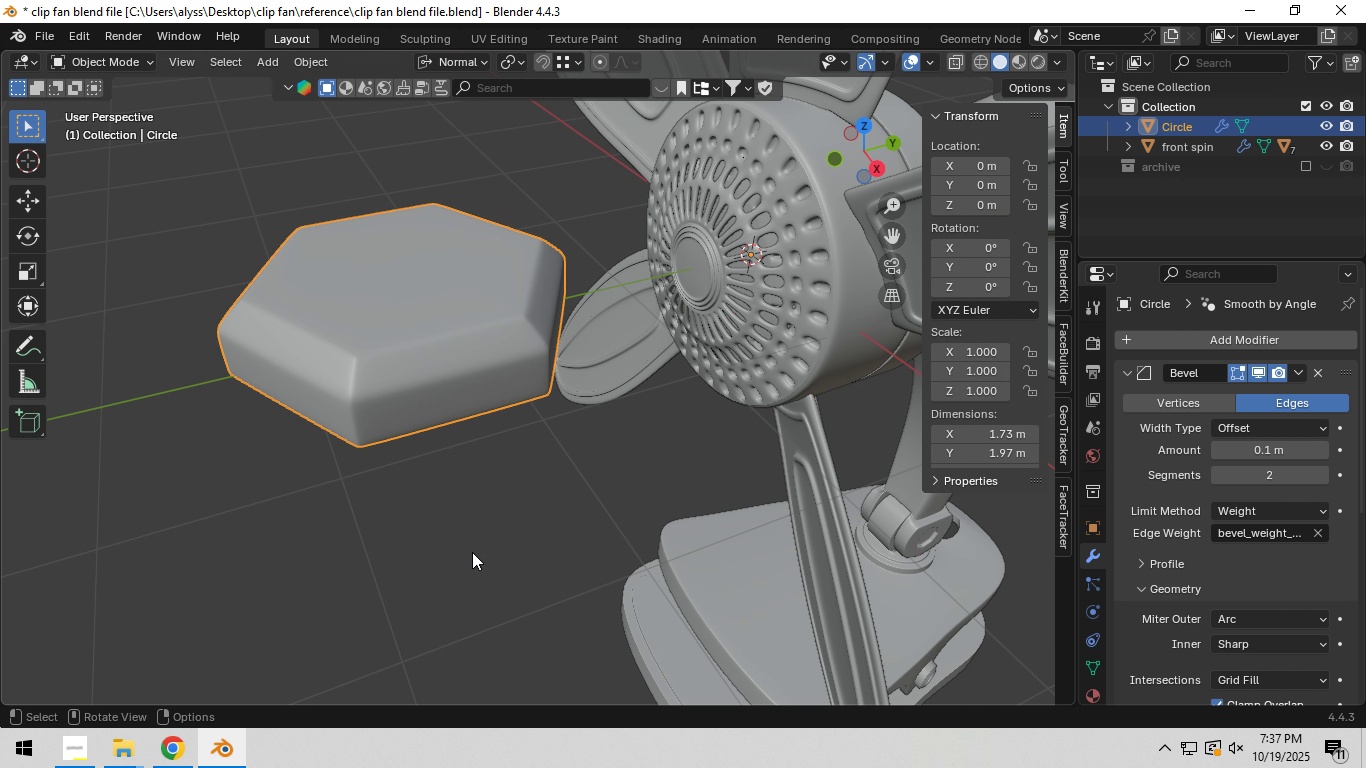 
key(Tab)
 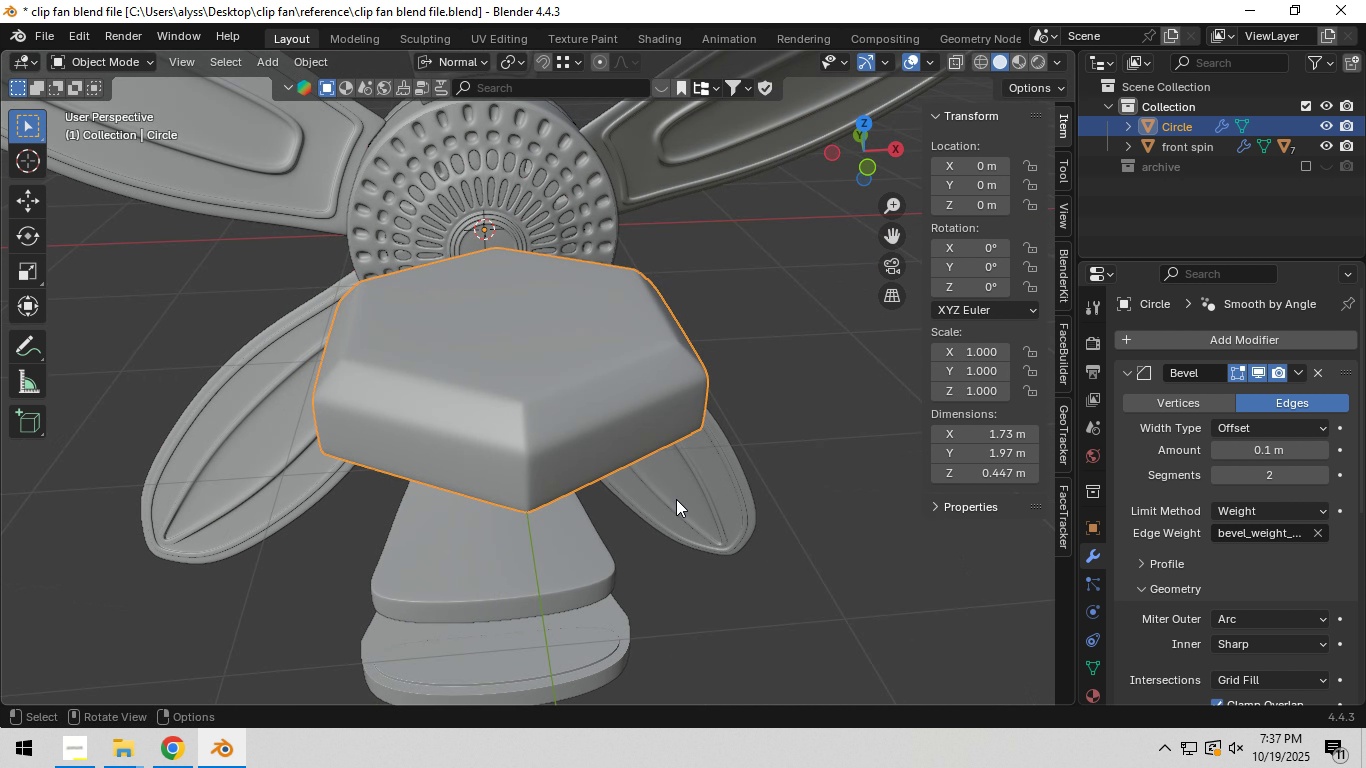 
scroll: coordinate [676, 499], scroll_direction: up, amount: 2.0
 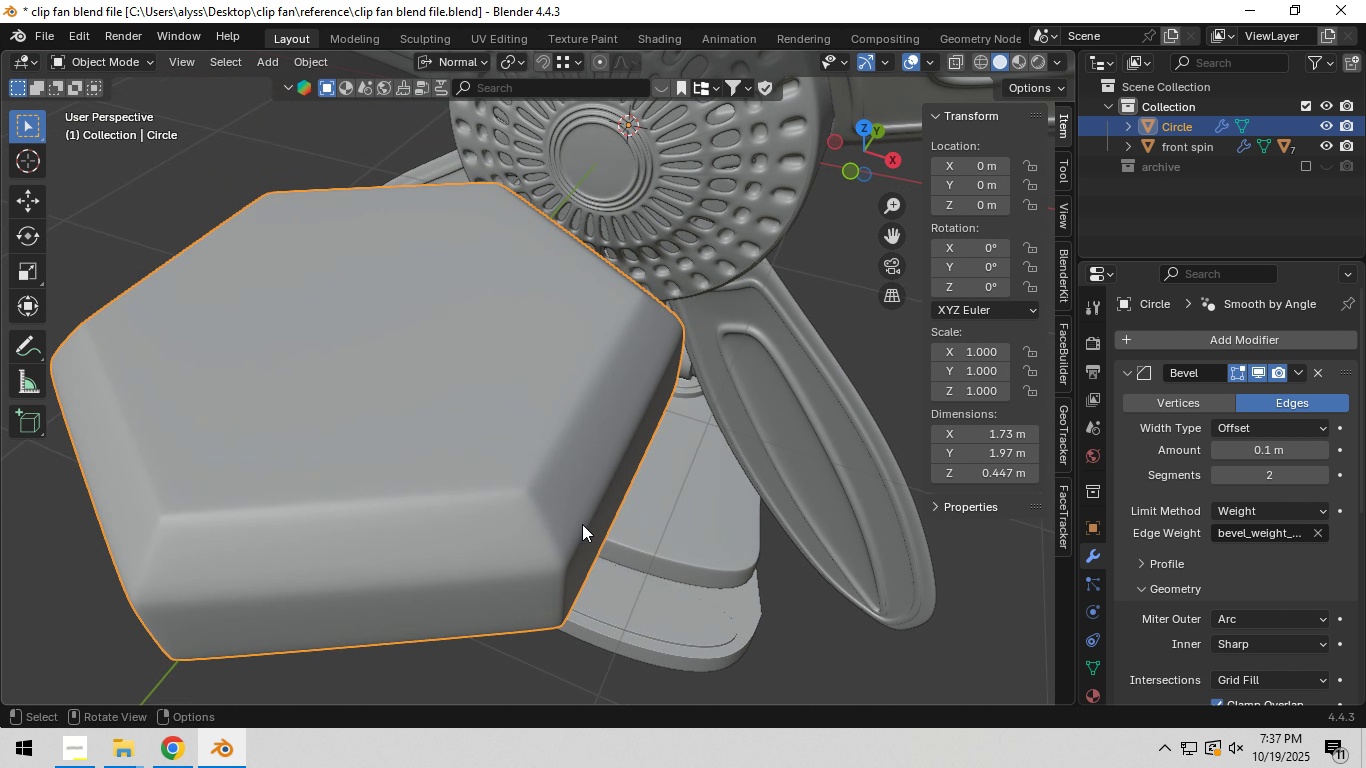 
scroll: coordinate [581, 525], scroll_direction: down, amount: 1.0
 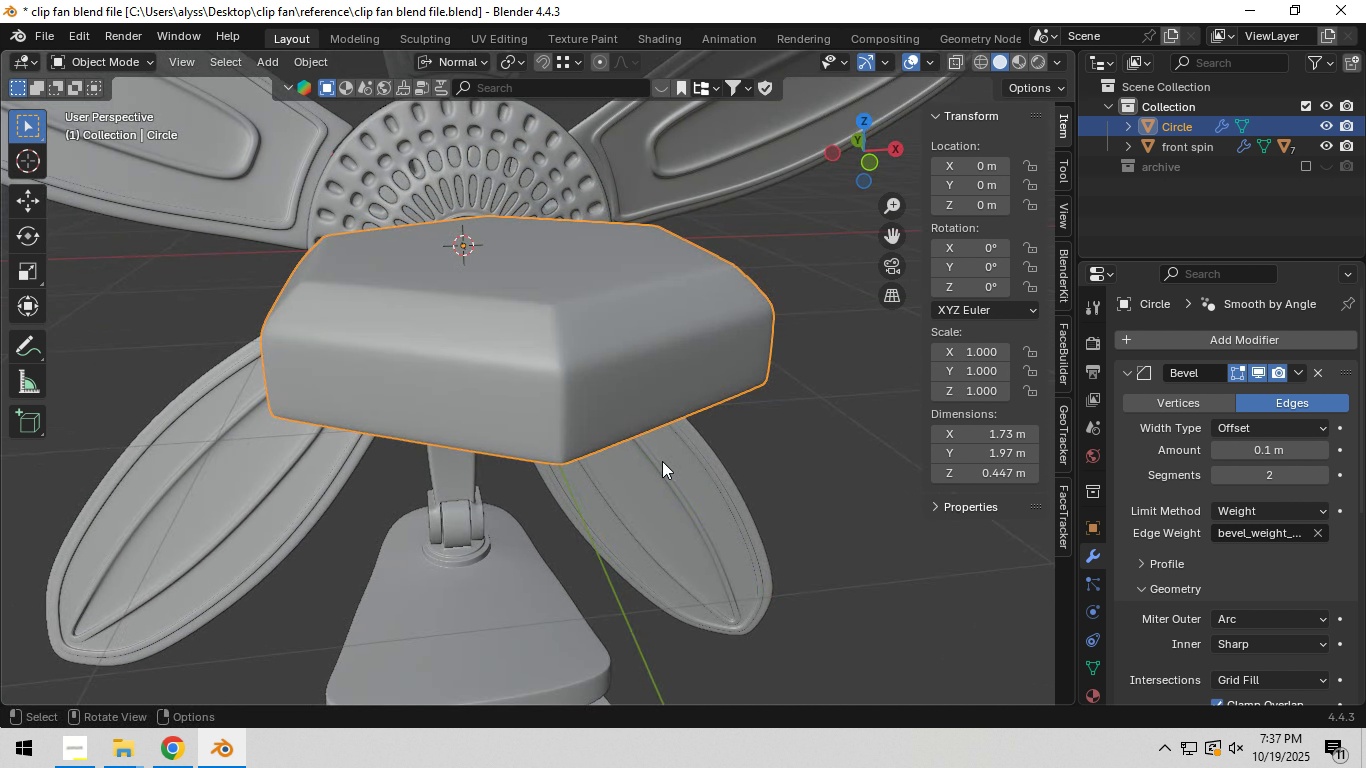 
left_click([625, 417])
 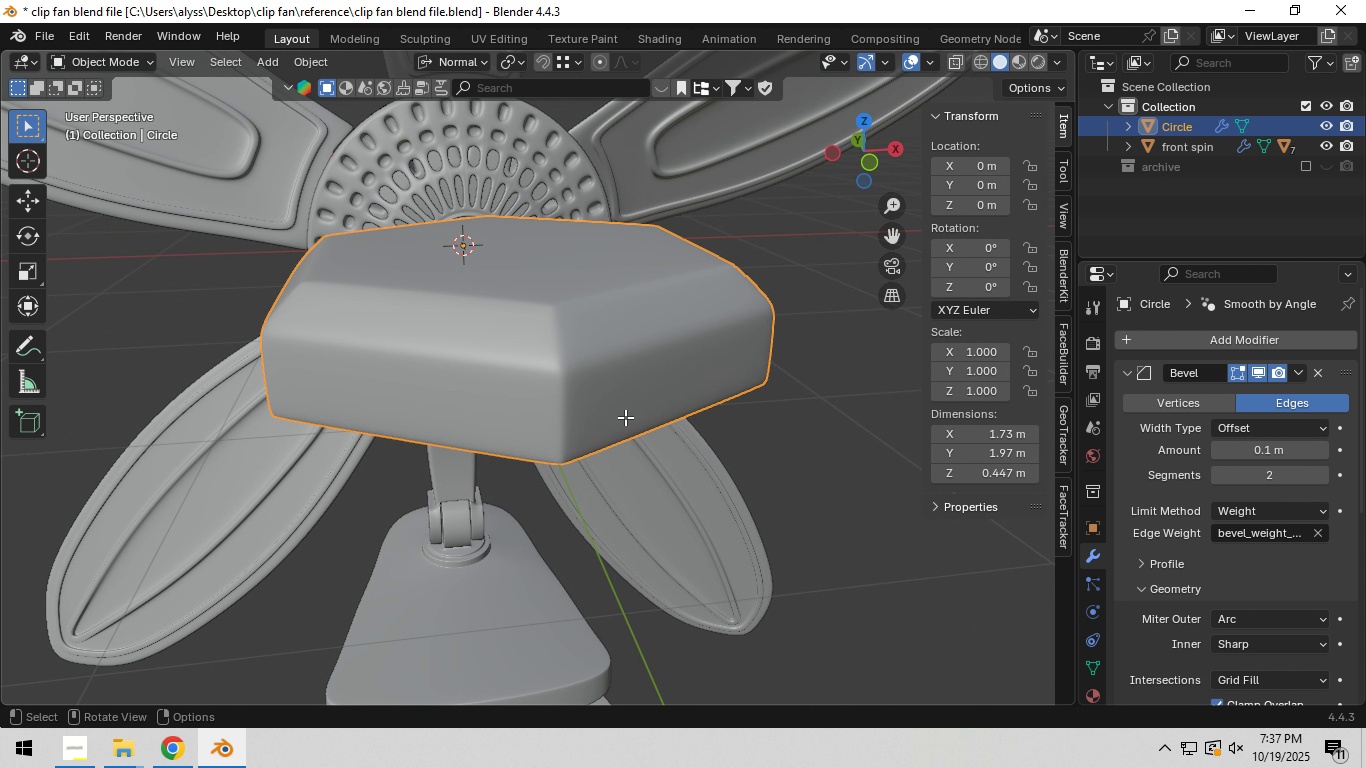 
key(Tab)
 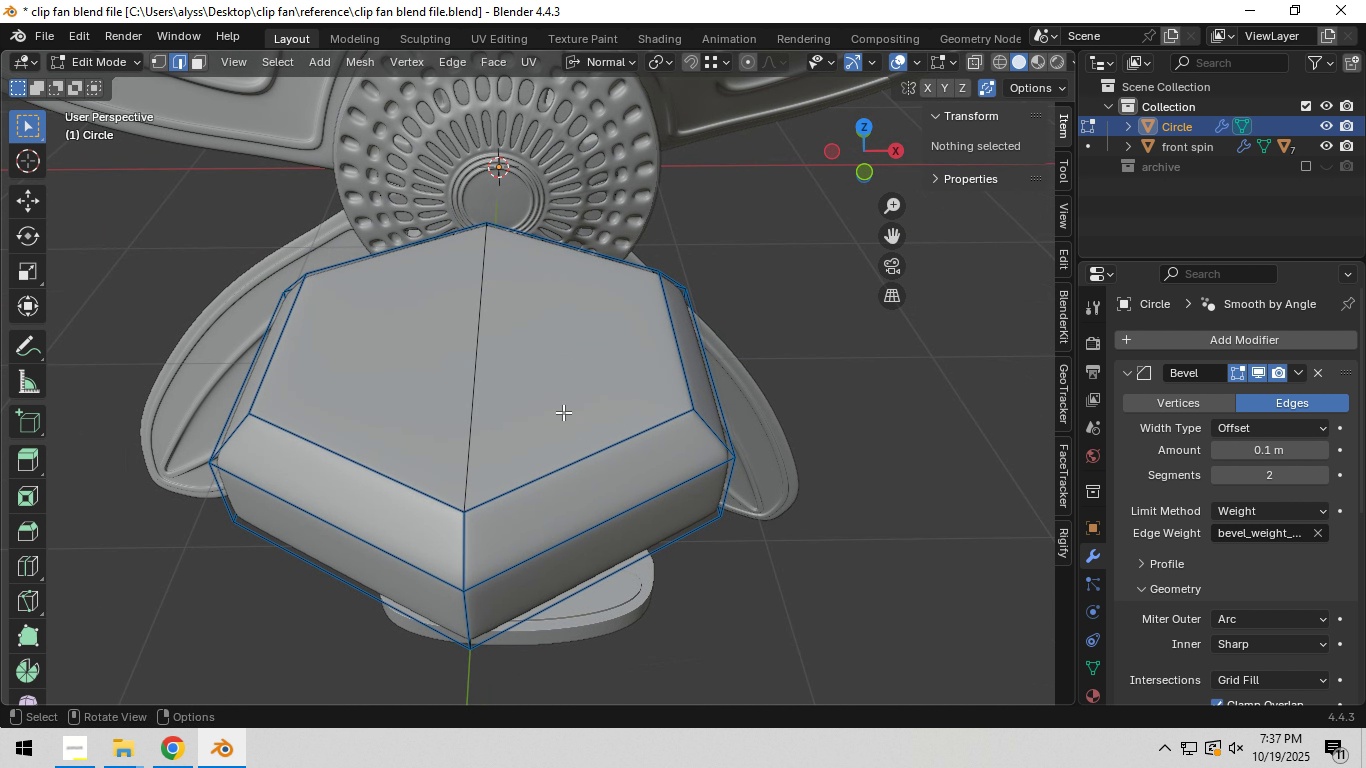 
key(3)
 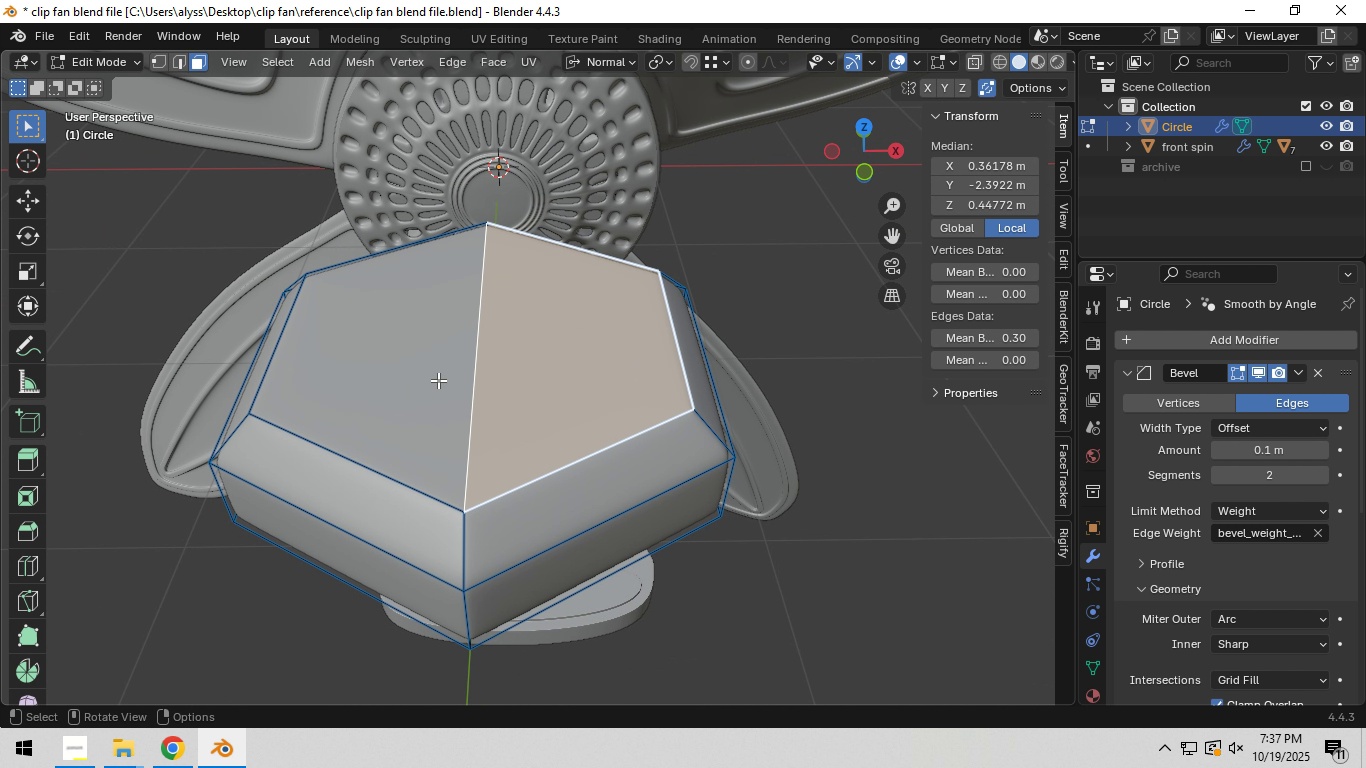 
key(Shift+ShiftLeft)
 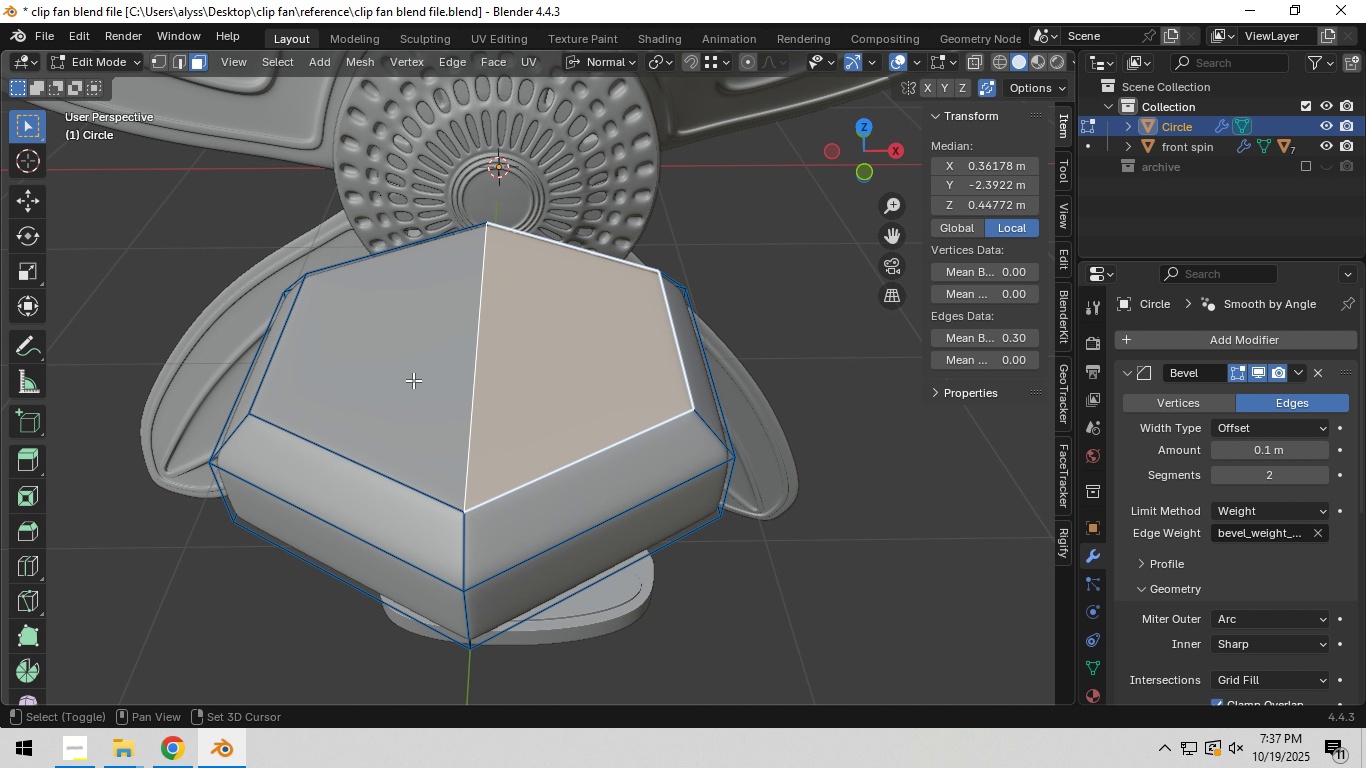 
double_click([413, 380])
 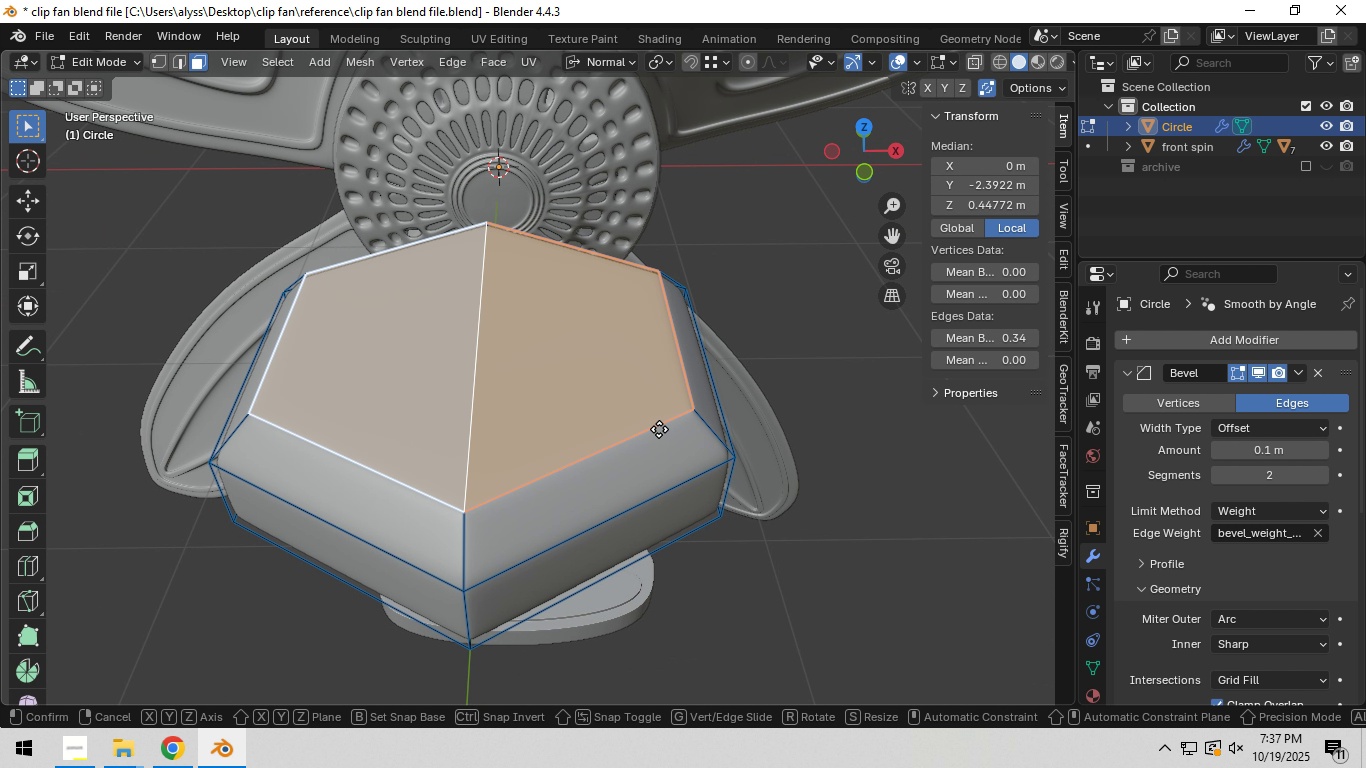 
type(gz)
 